 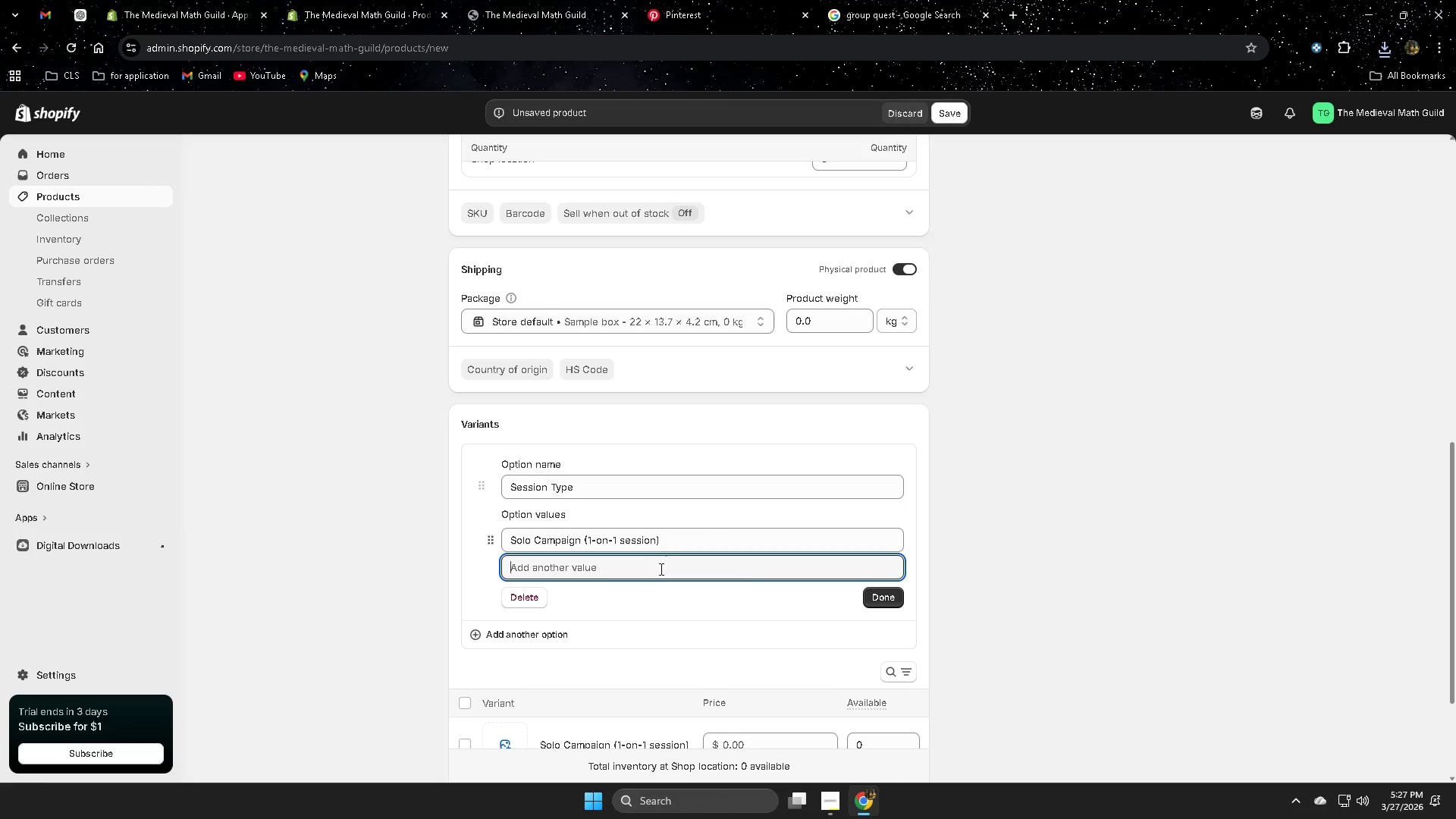 
key(Control+V)
 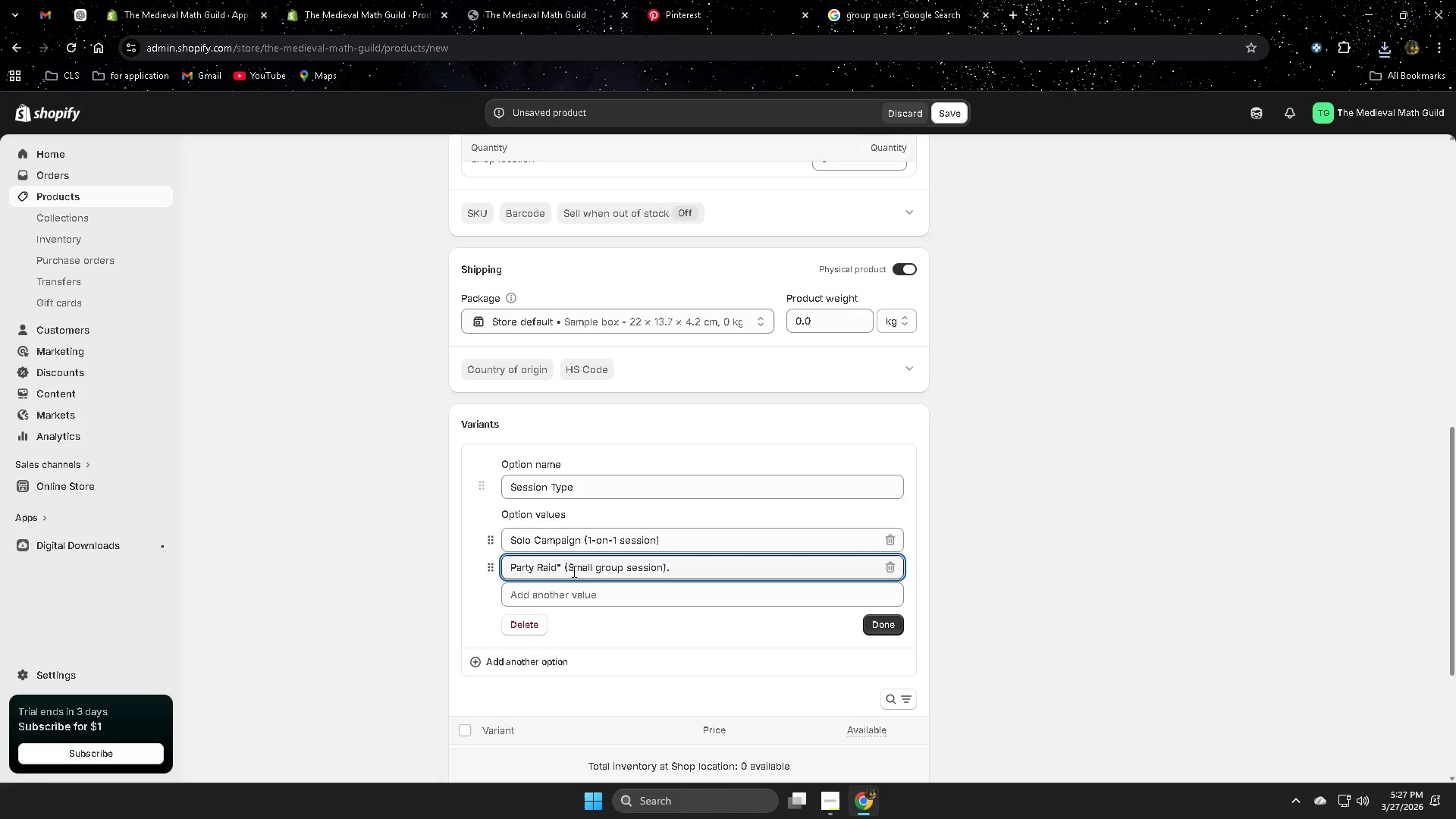 
left_click([560, 565])
 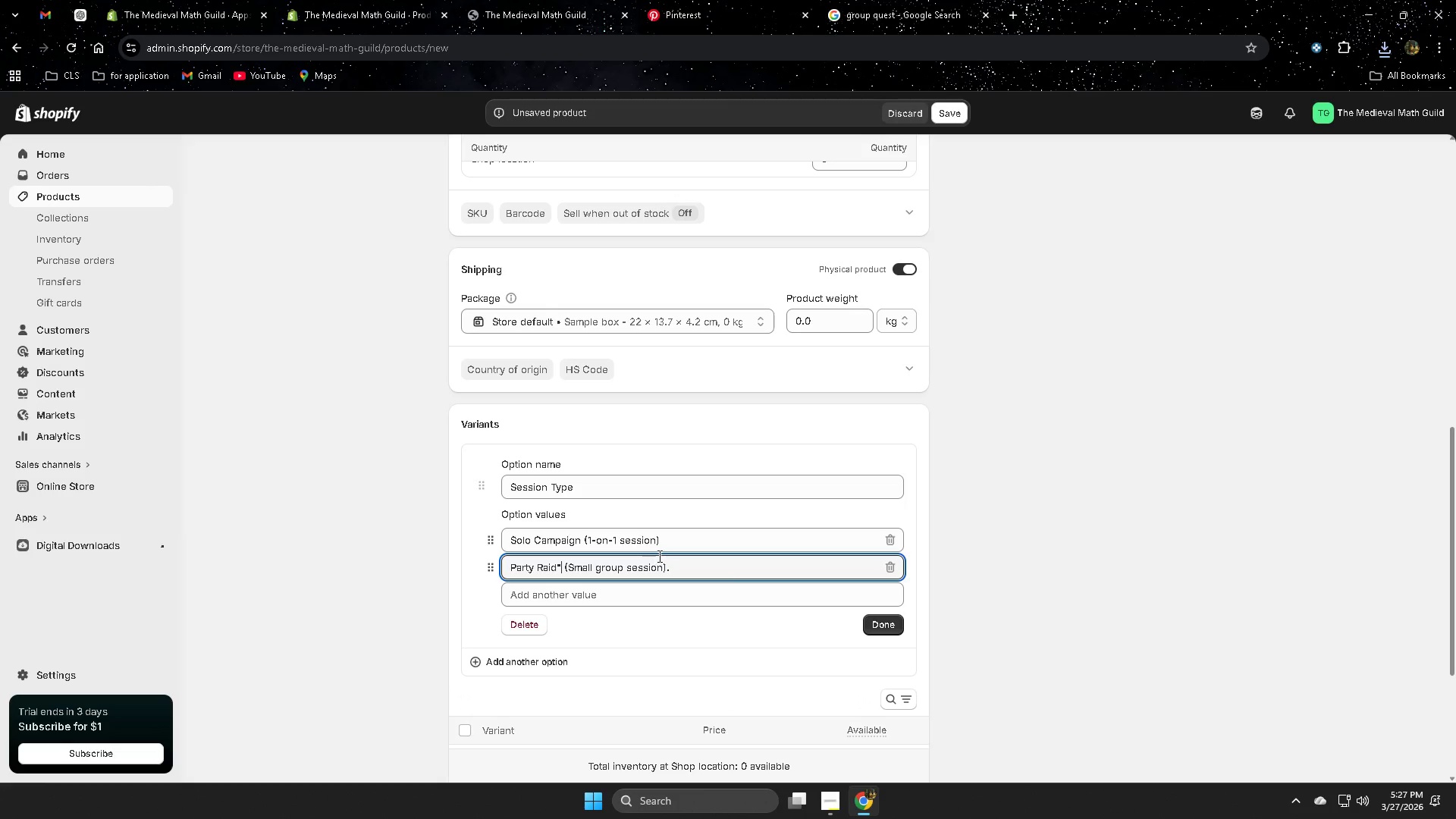 
key(Control+Backspace)
 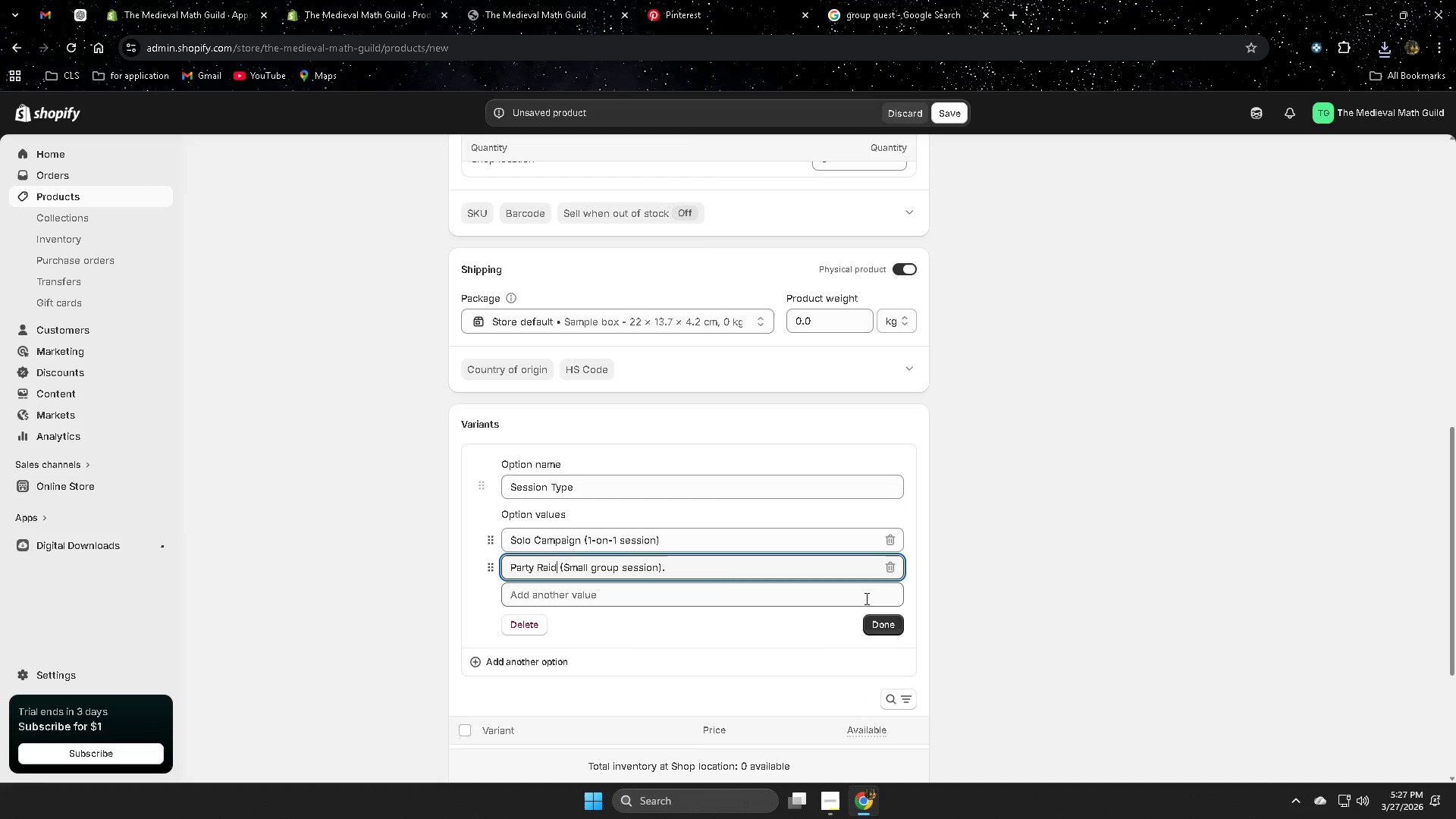 
scroll: coordinate [922, 632], scroll_direction: down, amount: 4.0
 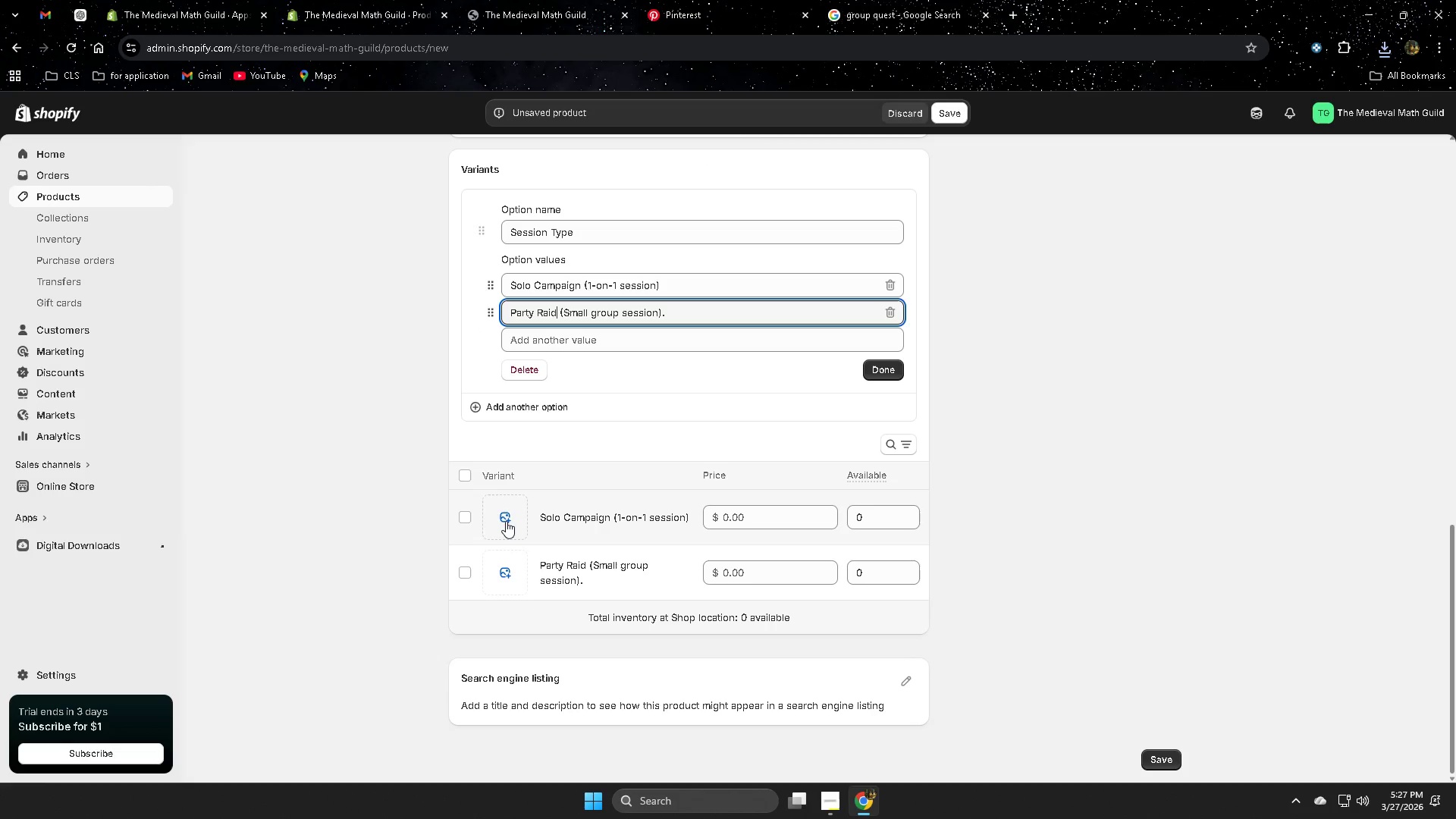 
left_click([506, 521])
 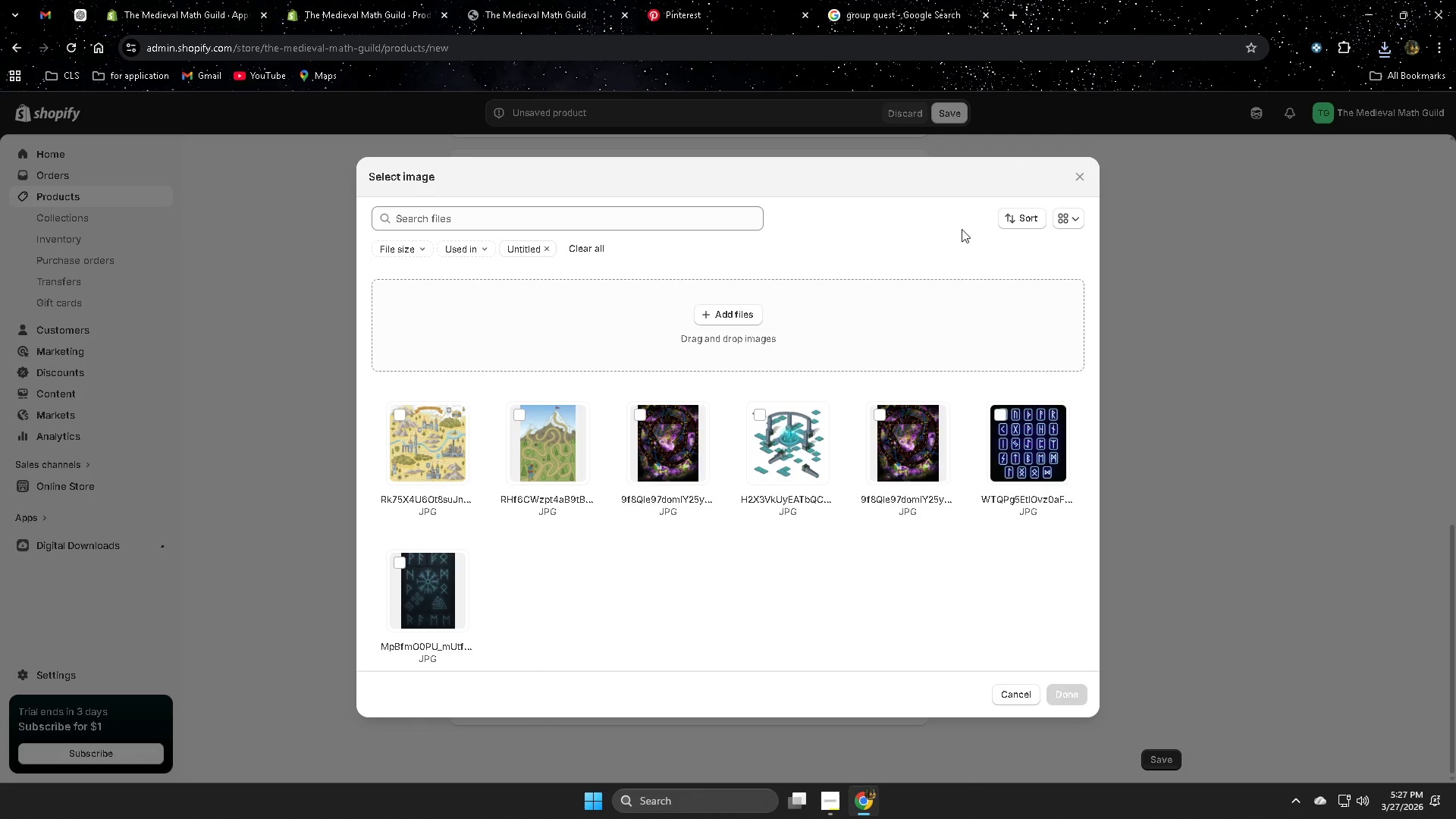 
left_click([1384, 47])
 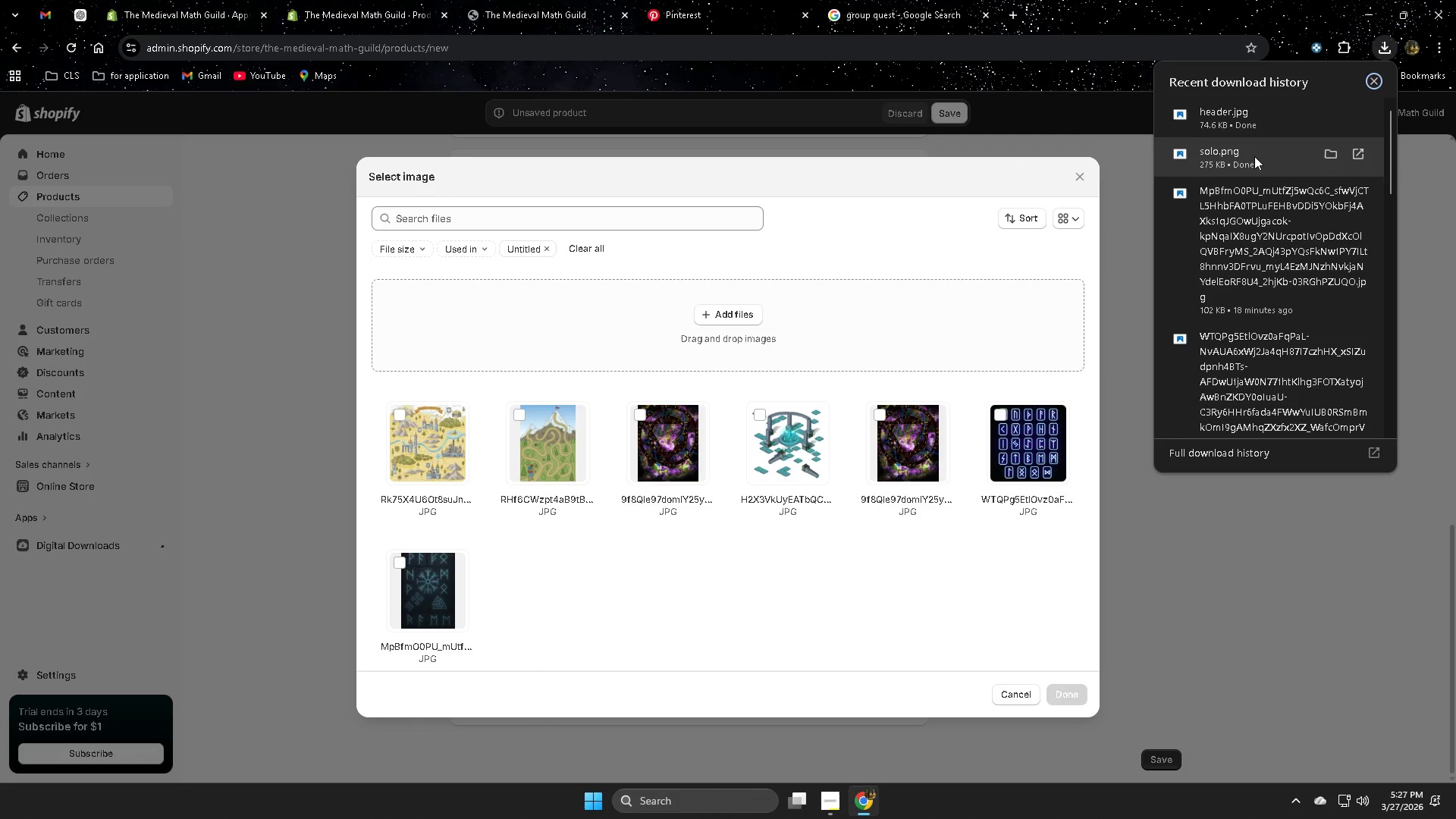 
left_click_drag(start_coordinate=[1241, 121], to_coordinate=[748, 353])
 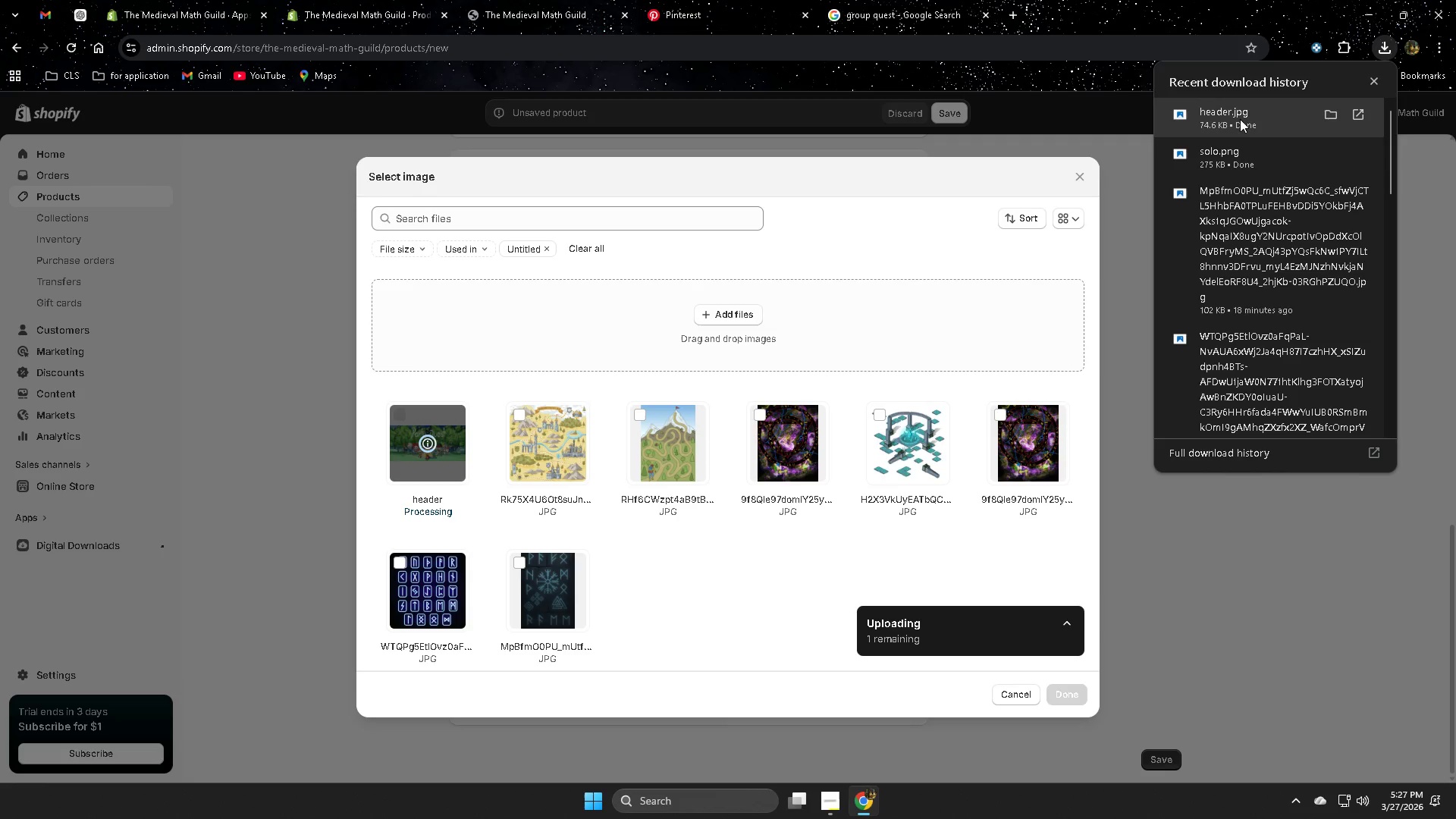 
left_click_drag(start_coordinate=[1226, 156], to_coordinate=[791, 385])
 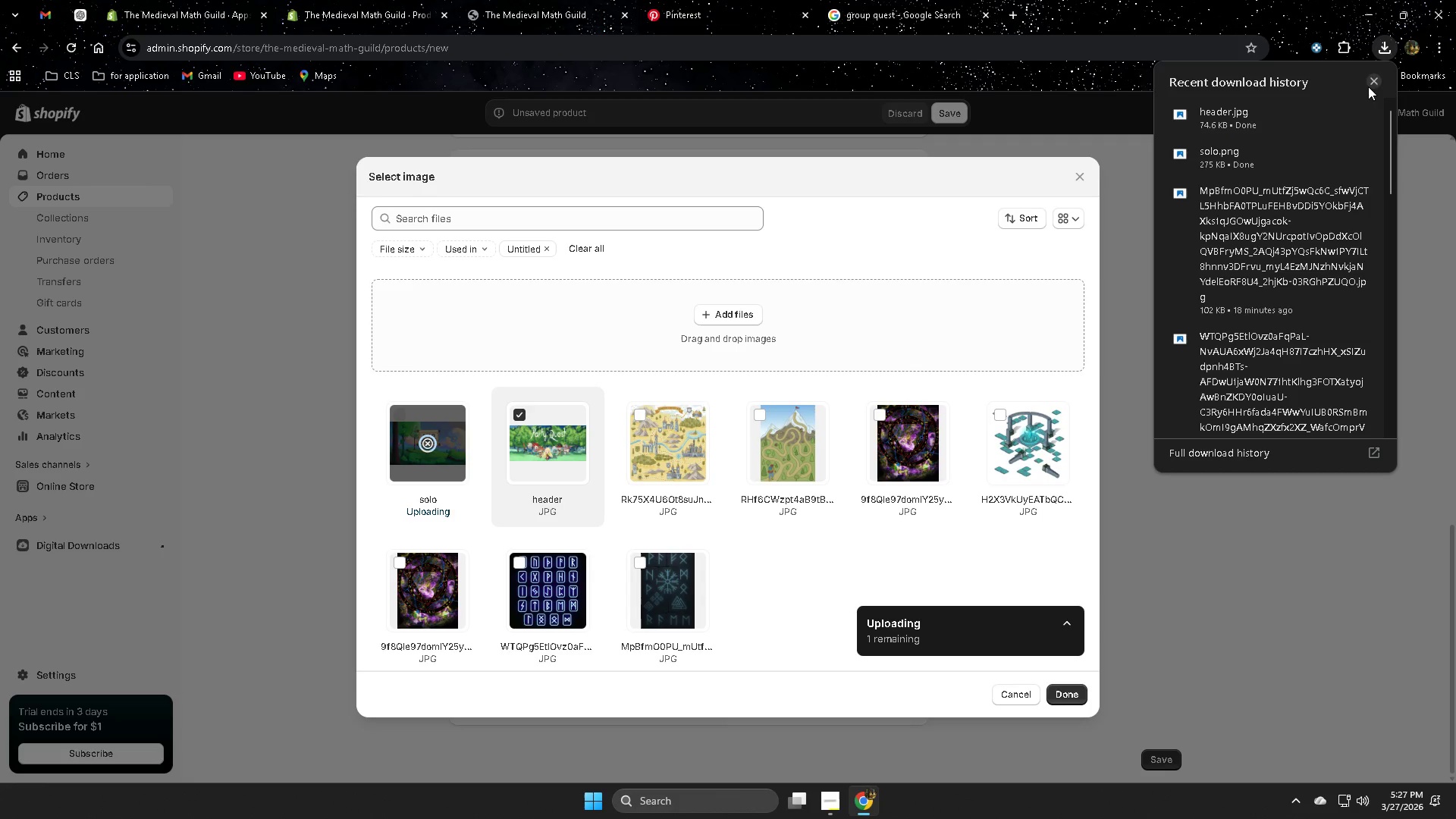 
left_click([1374, 79])
 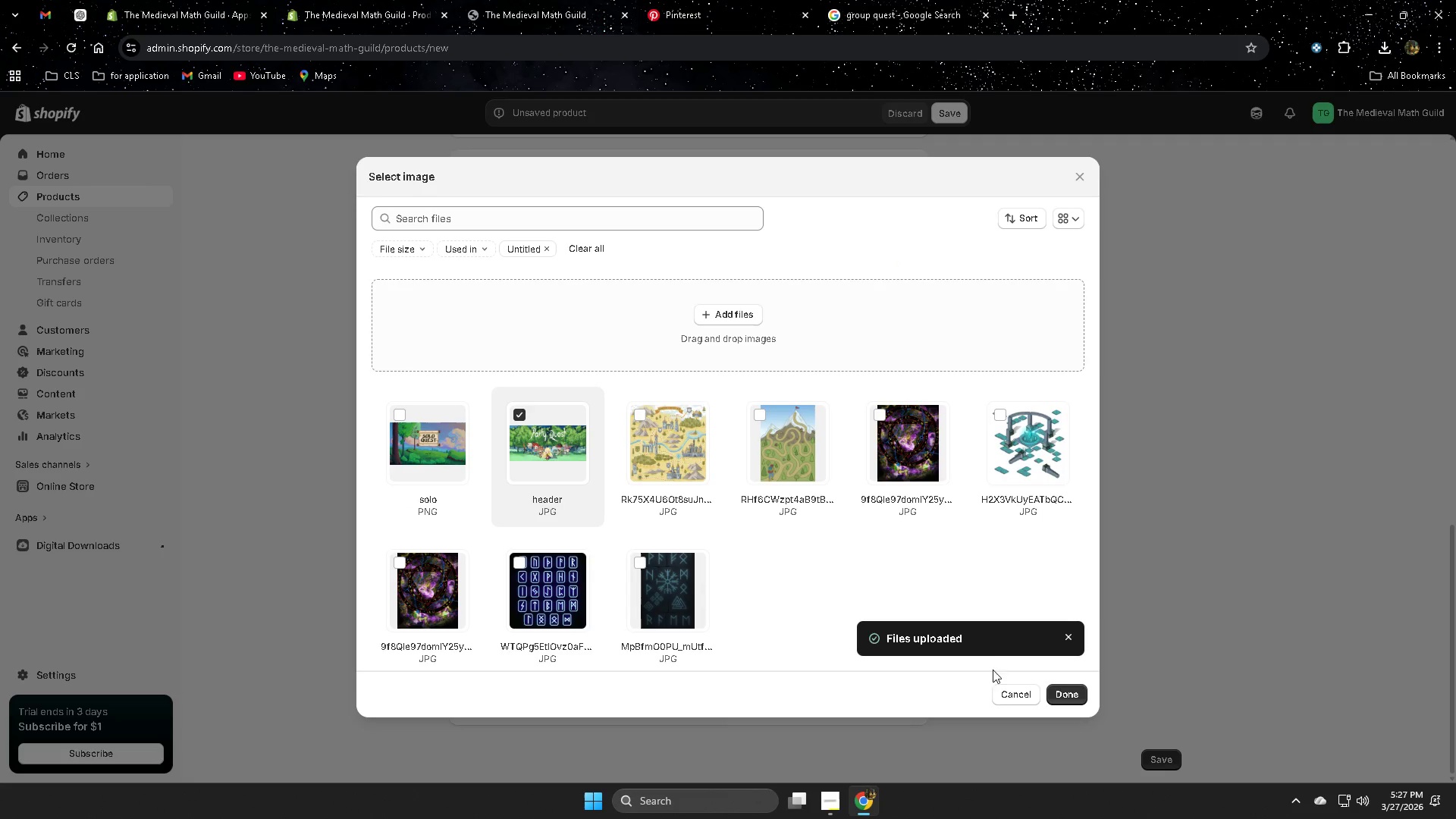 
left_click([517, 415])
 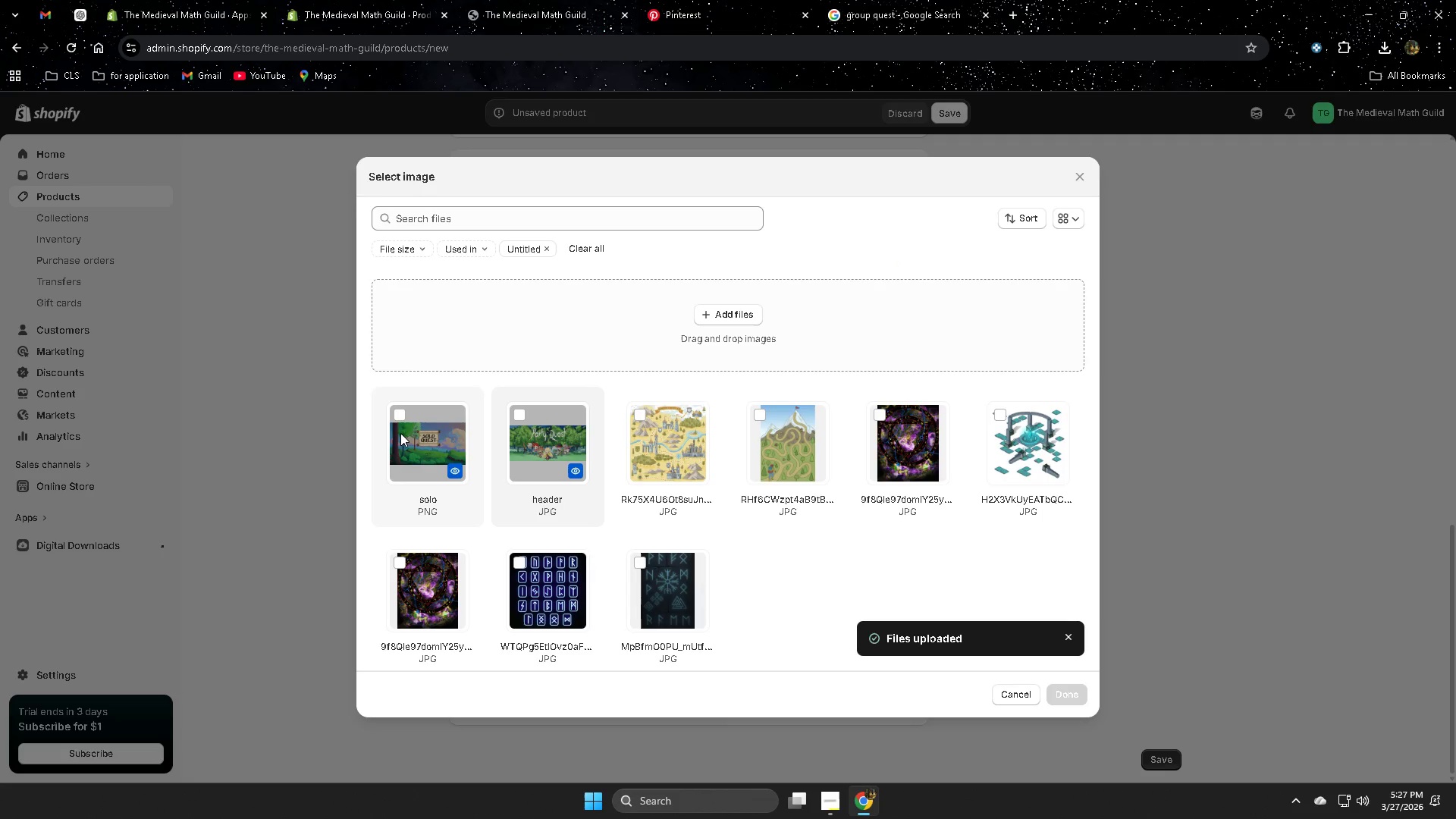 
left_click([397, 419])
 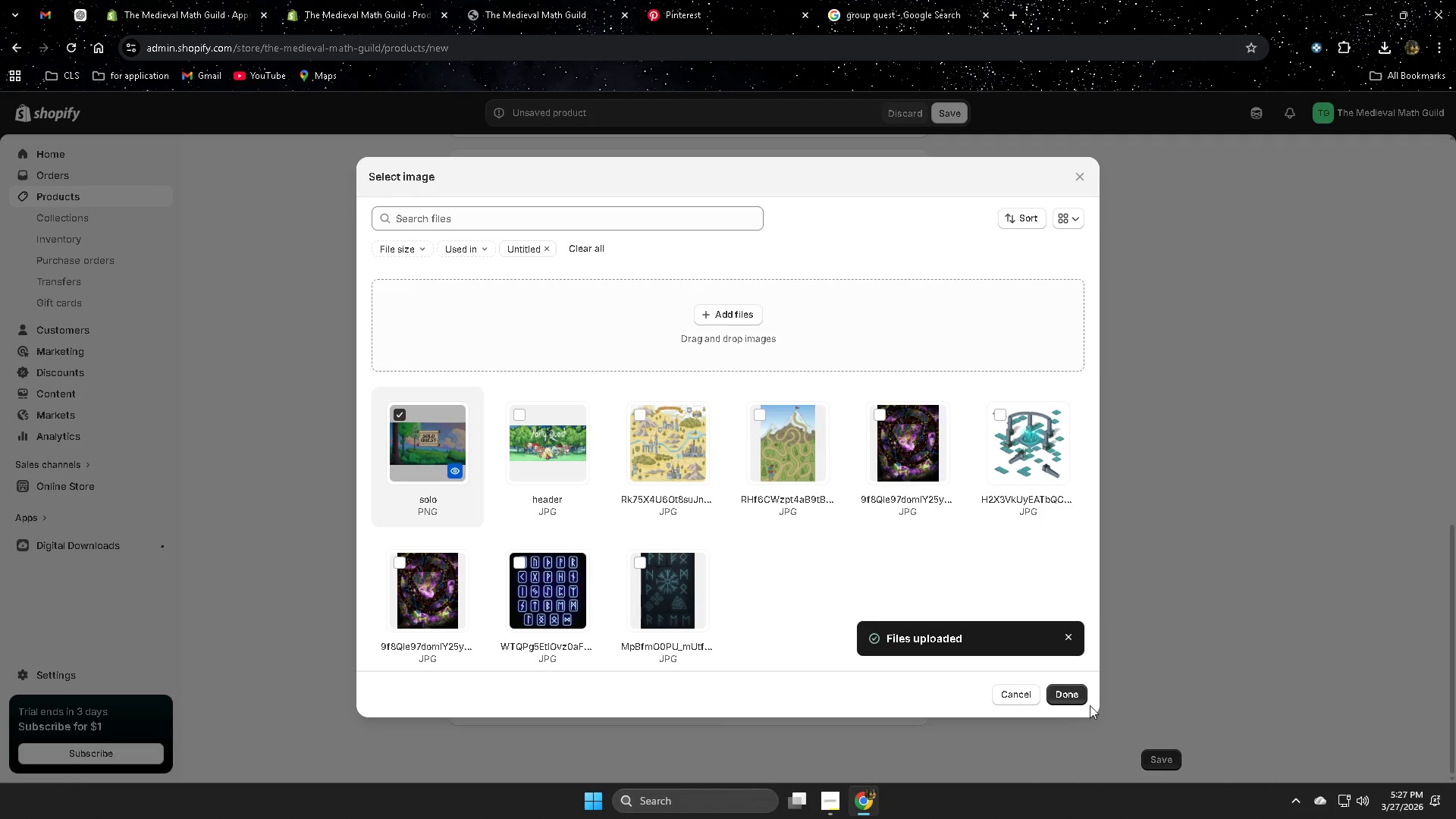 
left_click([1056, 693])
 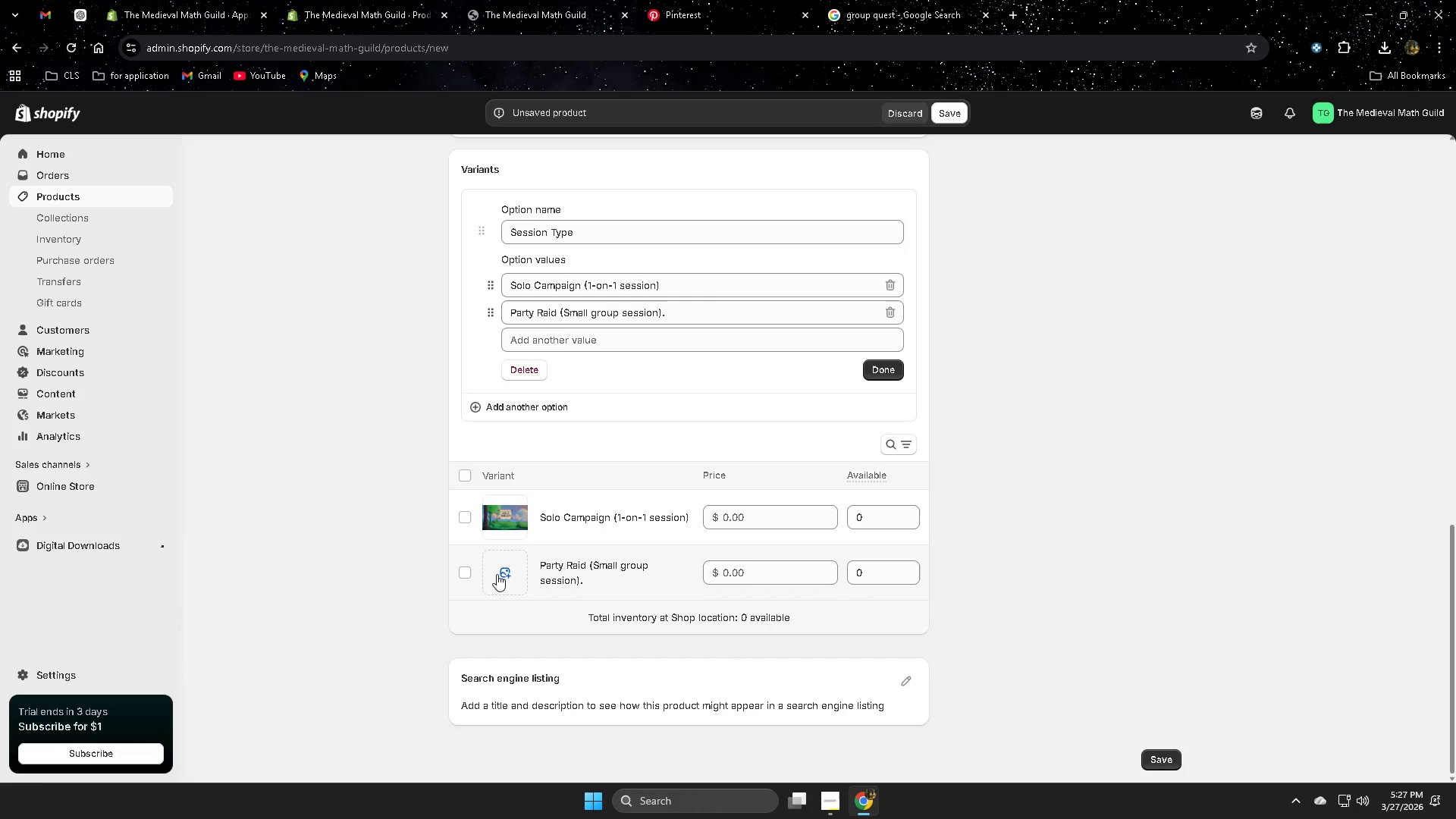 
wait(6.03)
 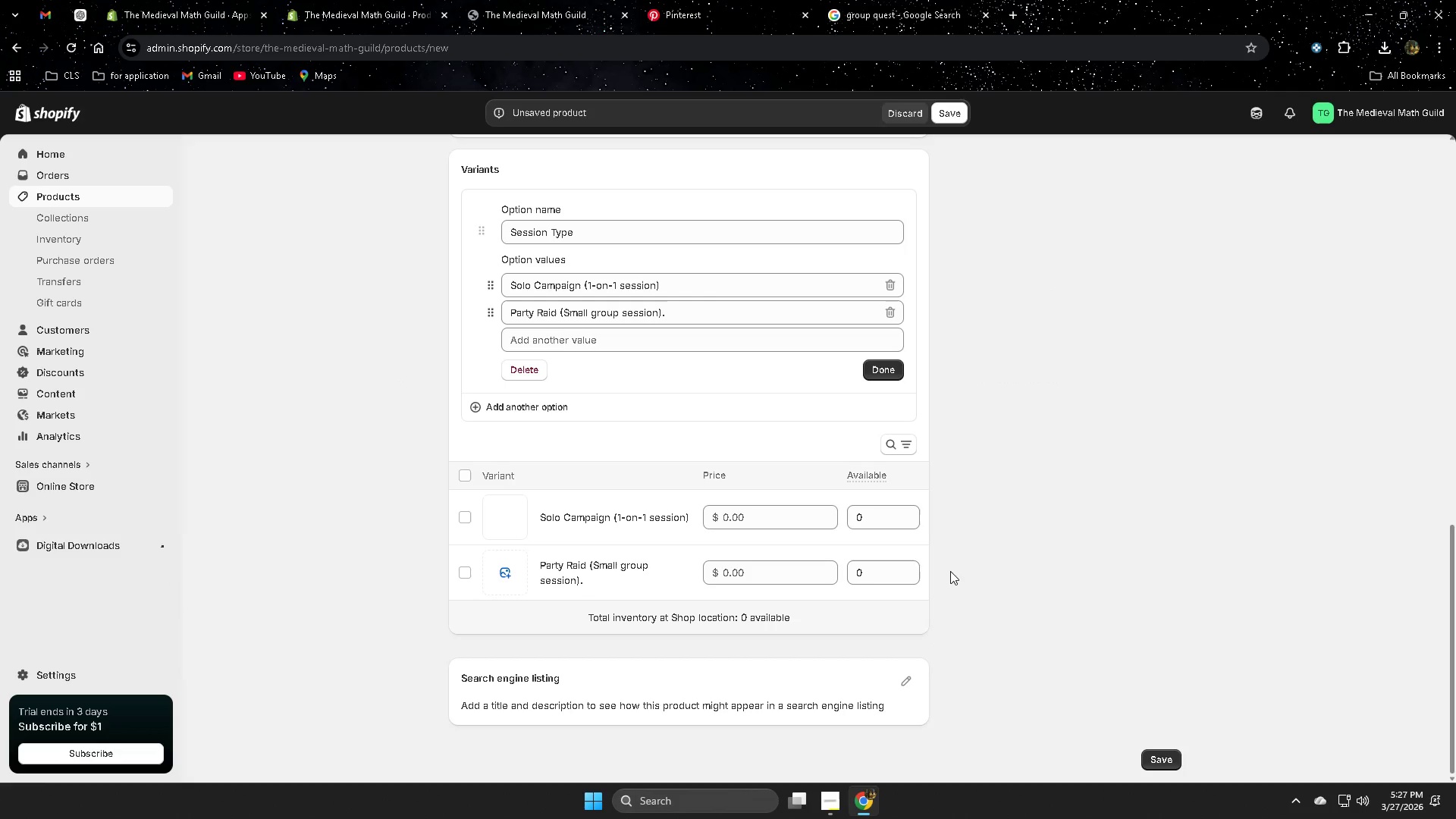 
left_click([504, 573])
 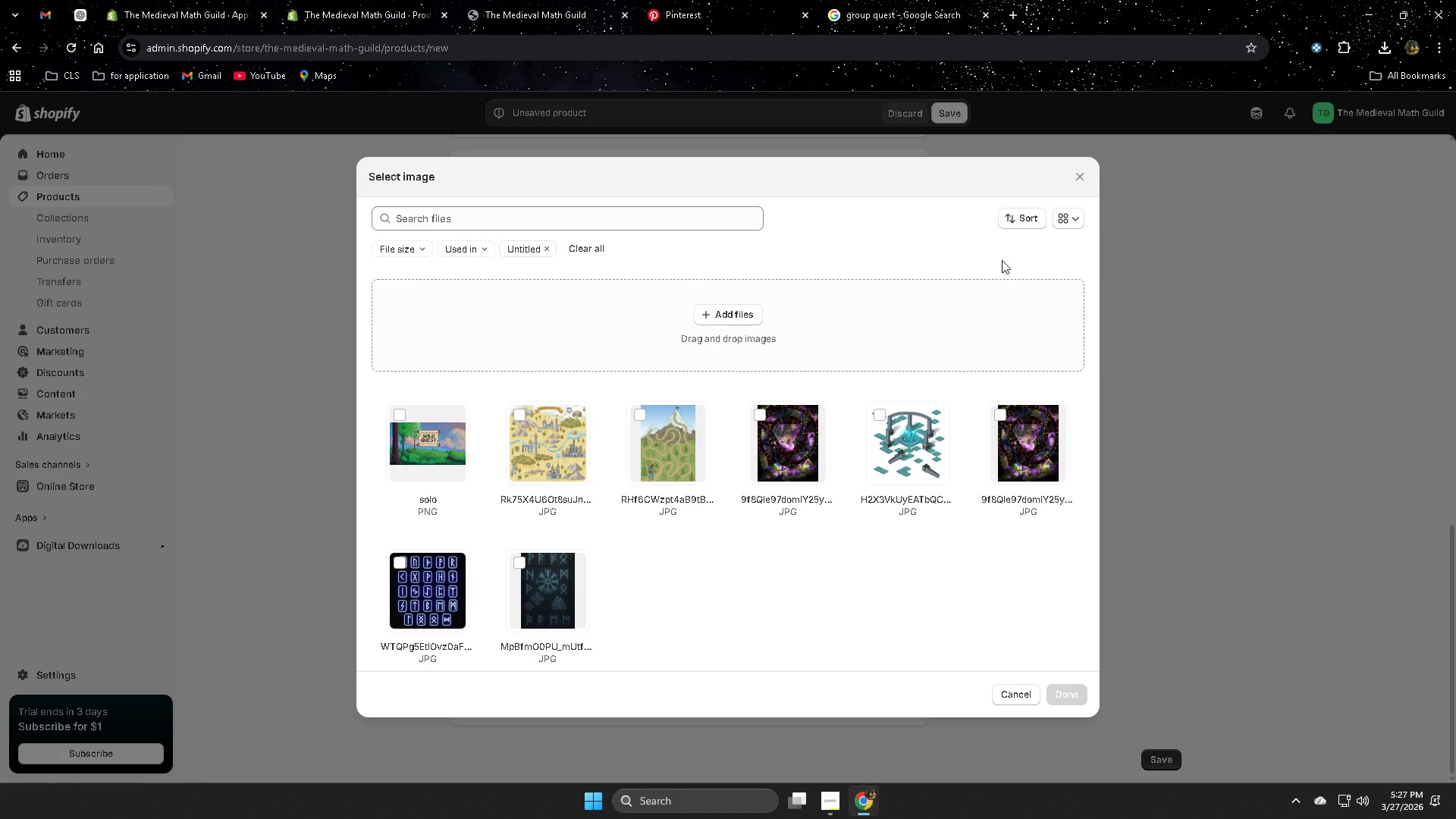 
wait(7.94)
 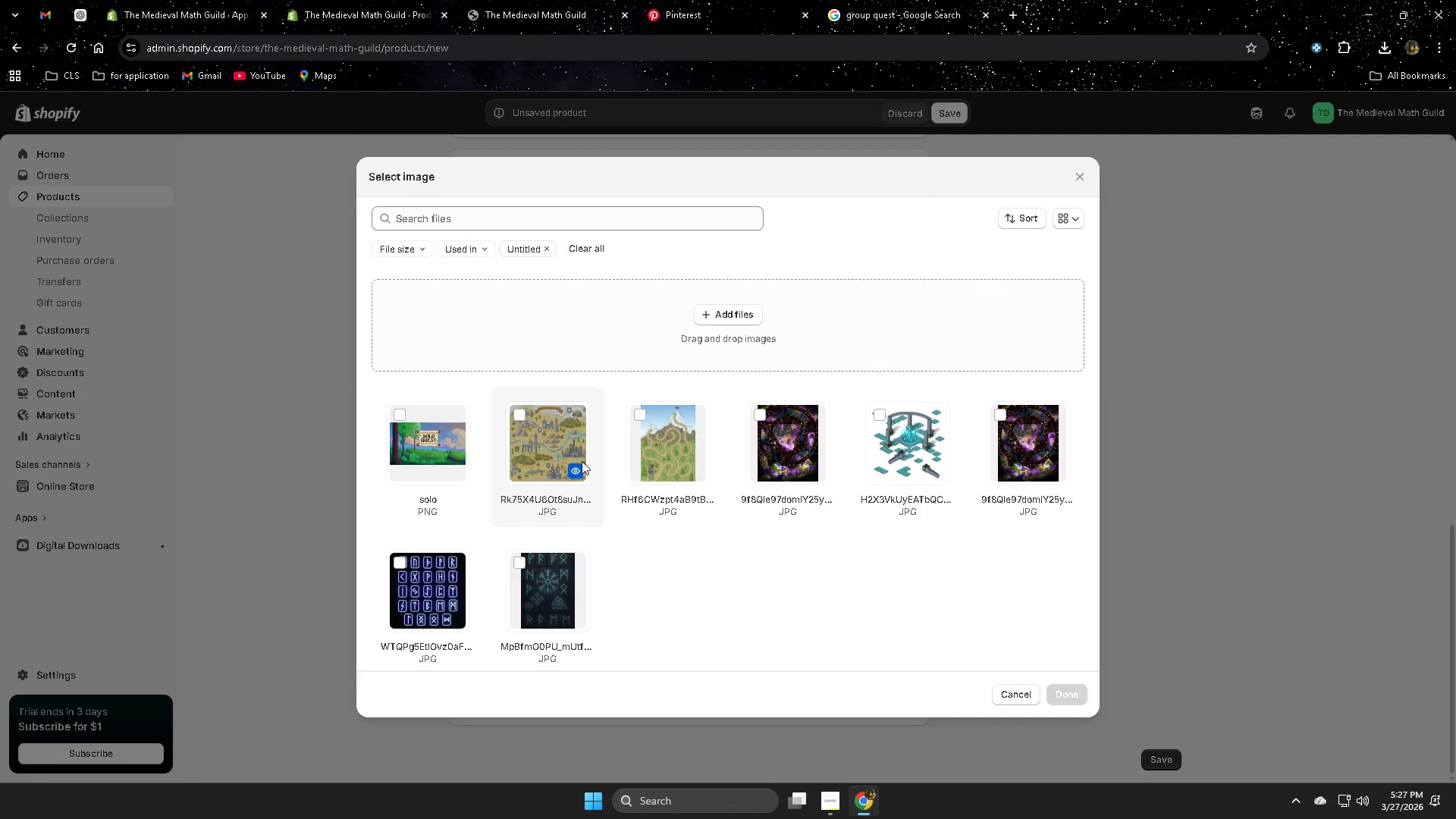 
left_click_drag(start_coordinate=[1254, 121], to_coordinate=[761, 344])
 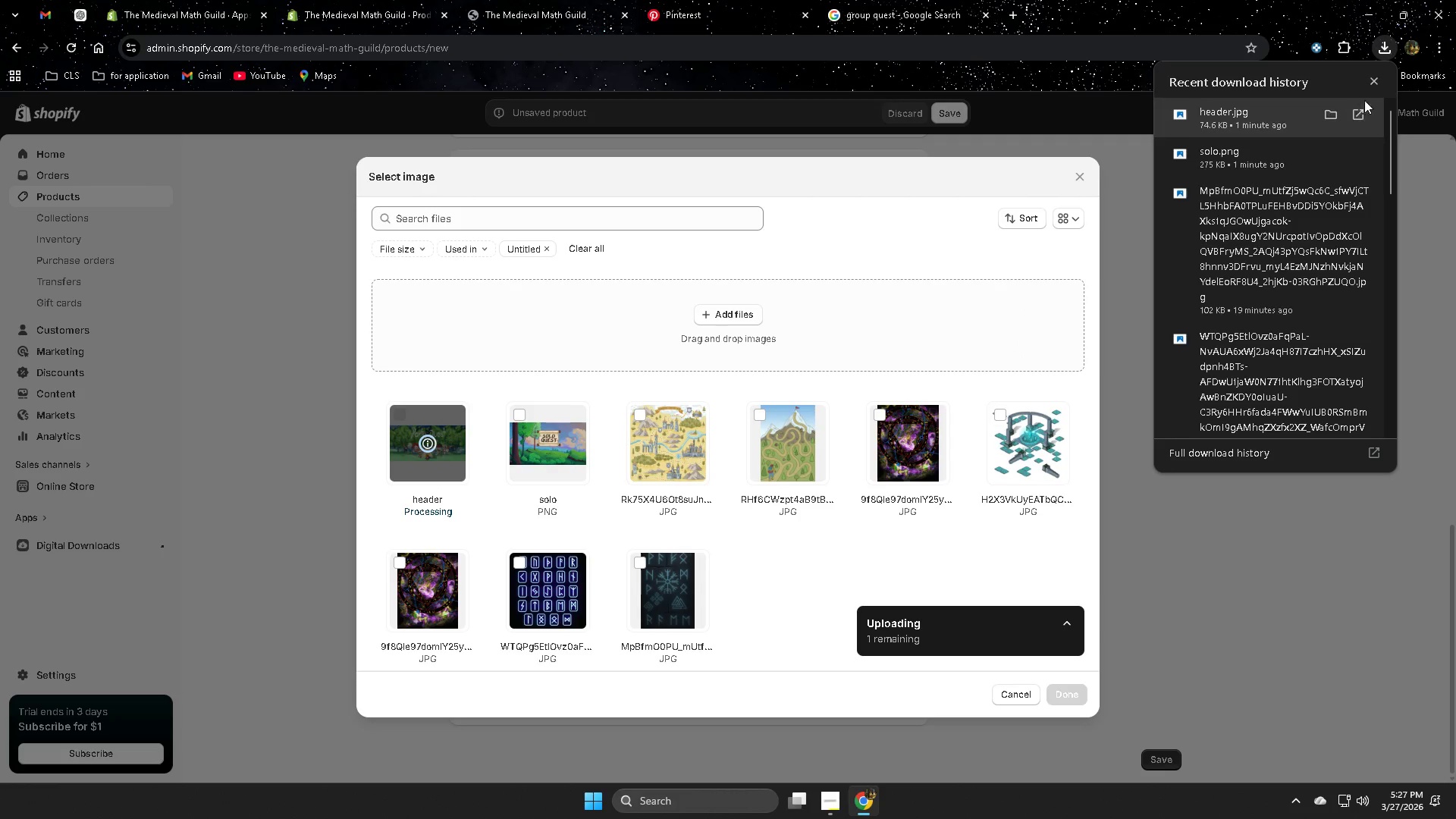 
left_click([1378, 81])
 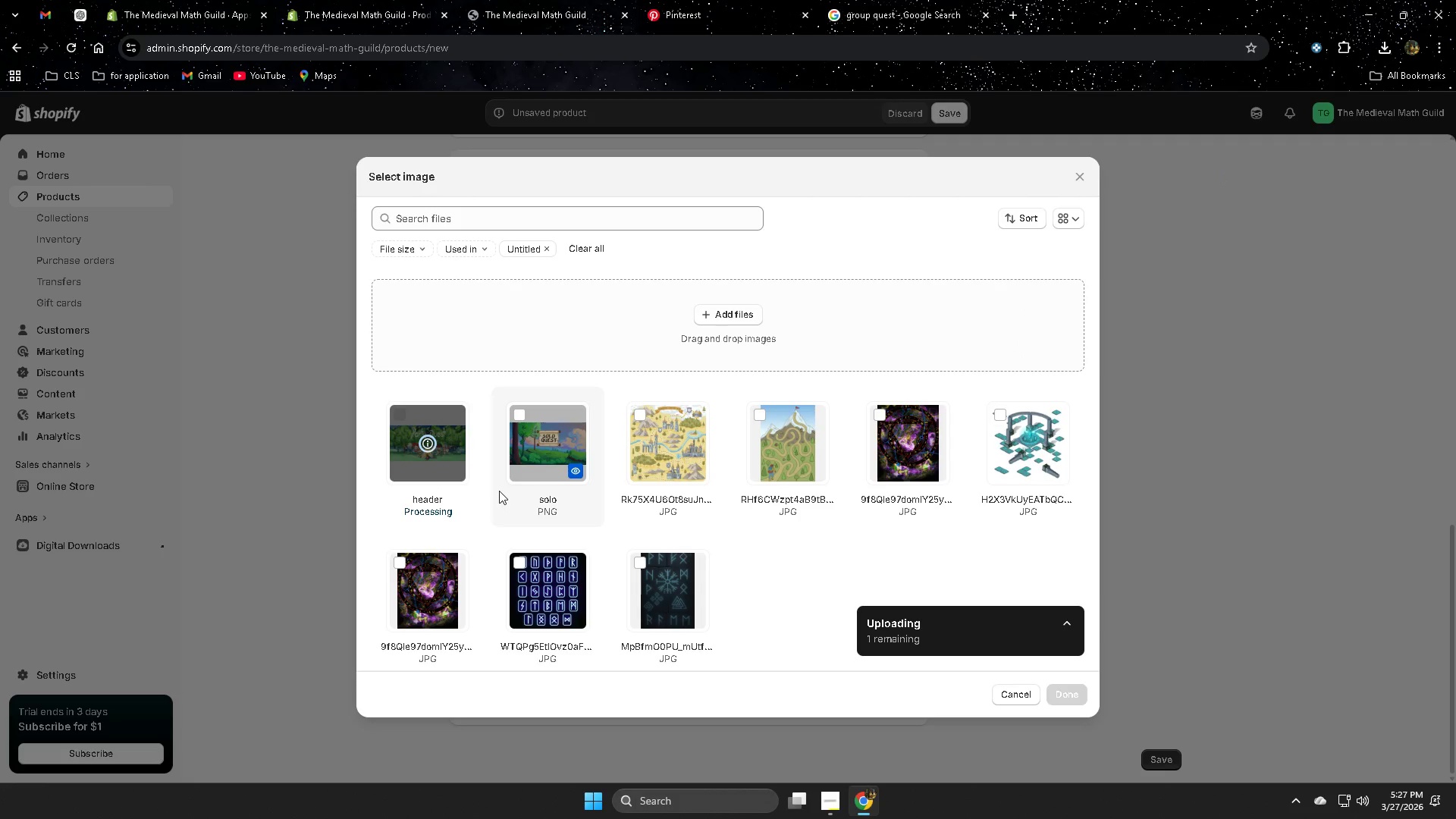 
mouse_move([492, 475])
 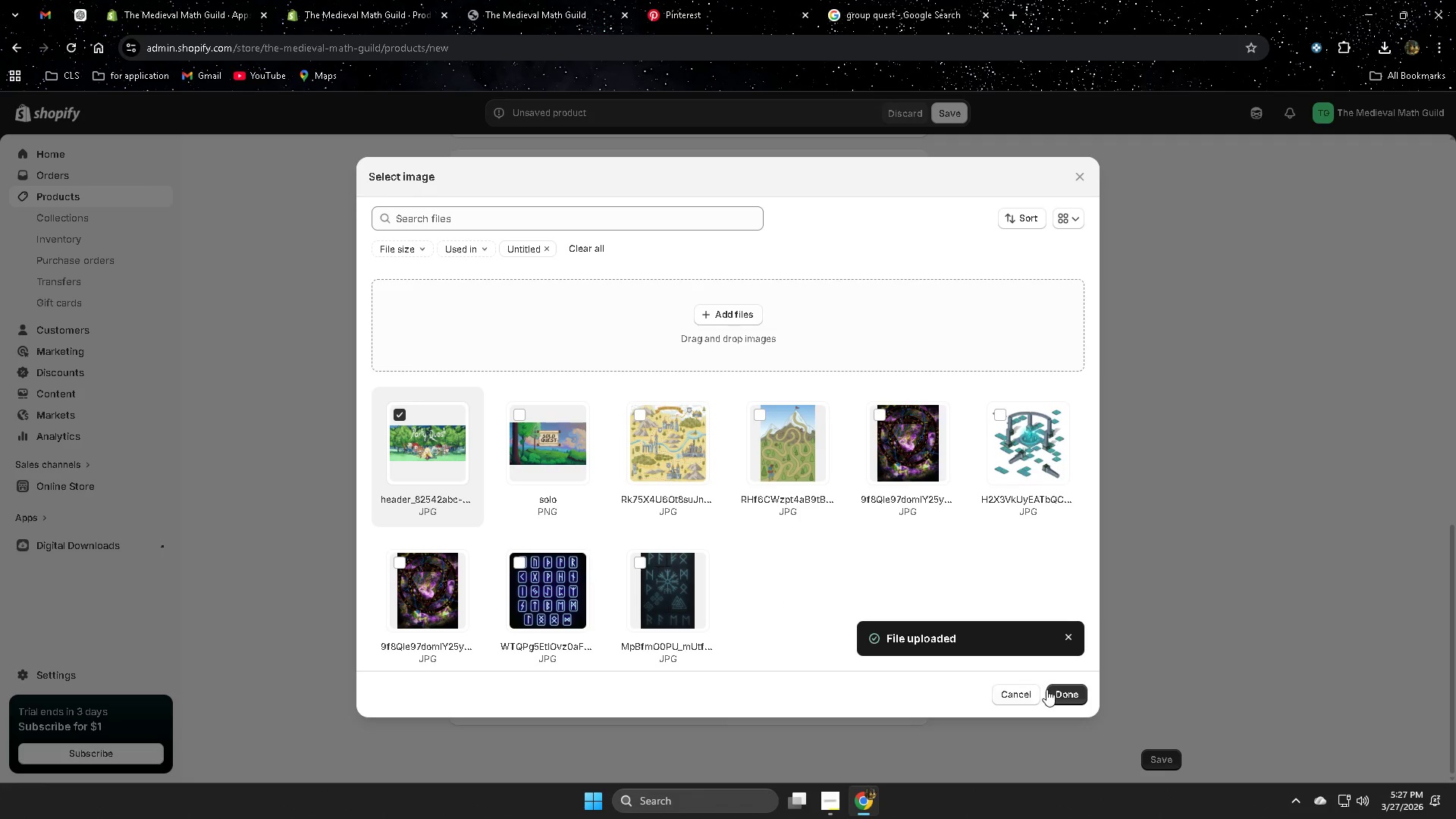 
left_click([1063, 697])
 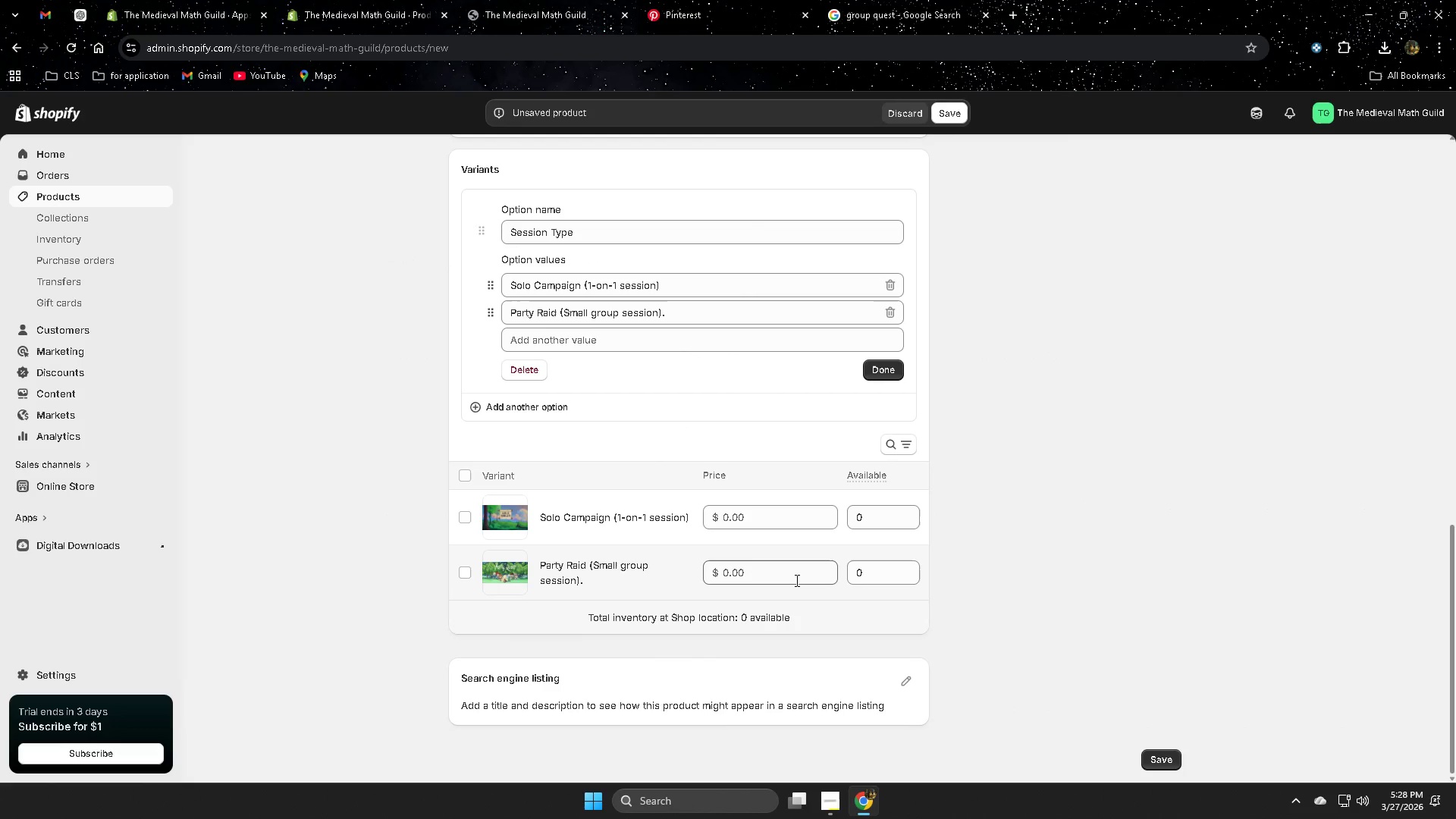 
left_click([769, 570])
 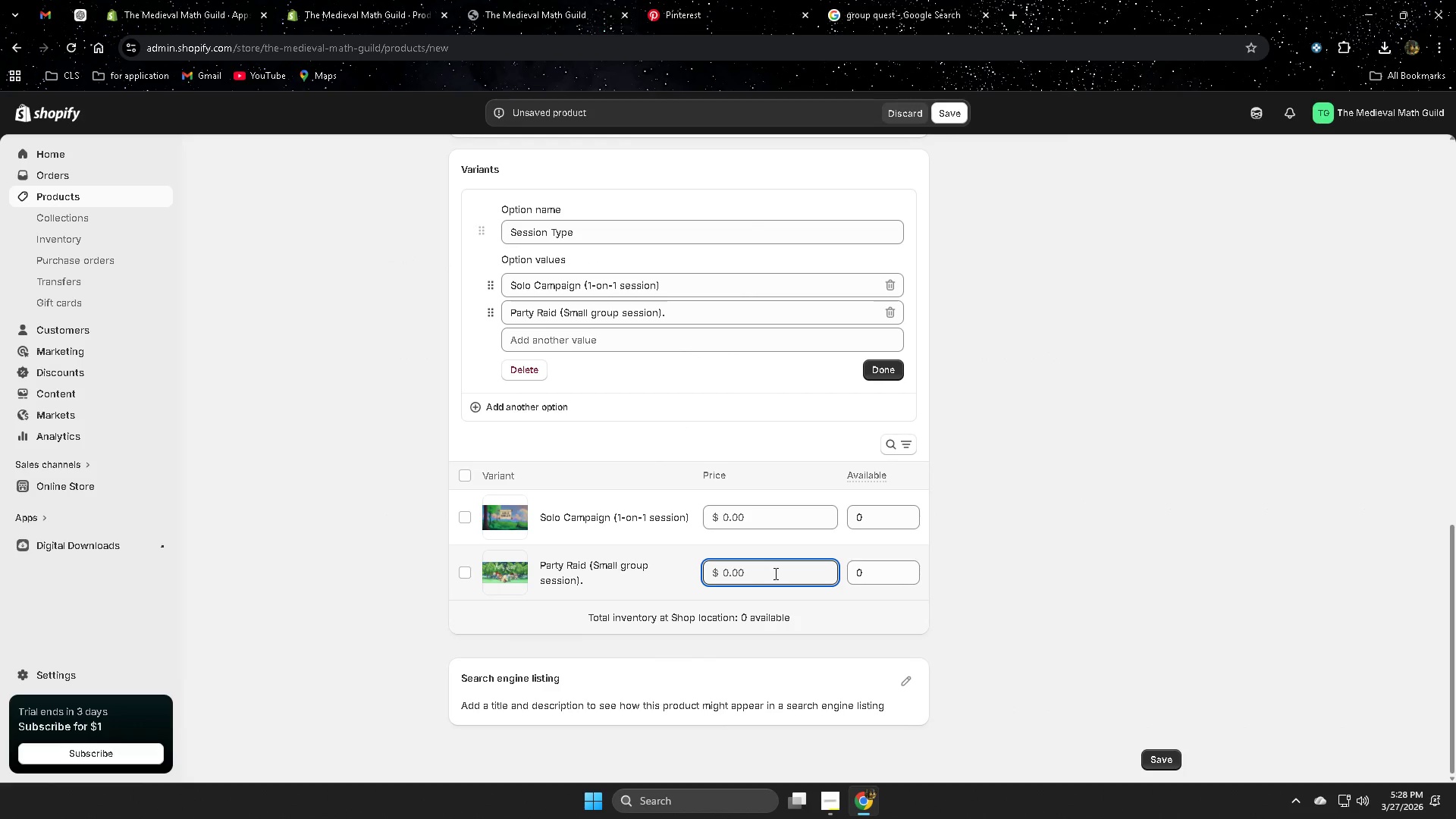 
key(Numpad7)
 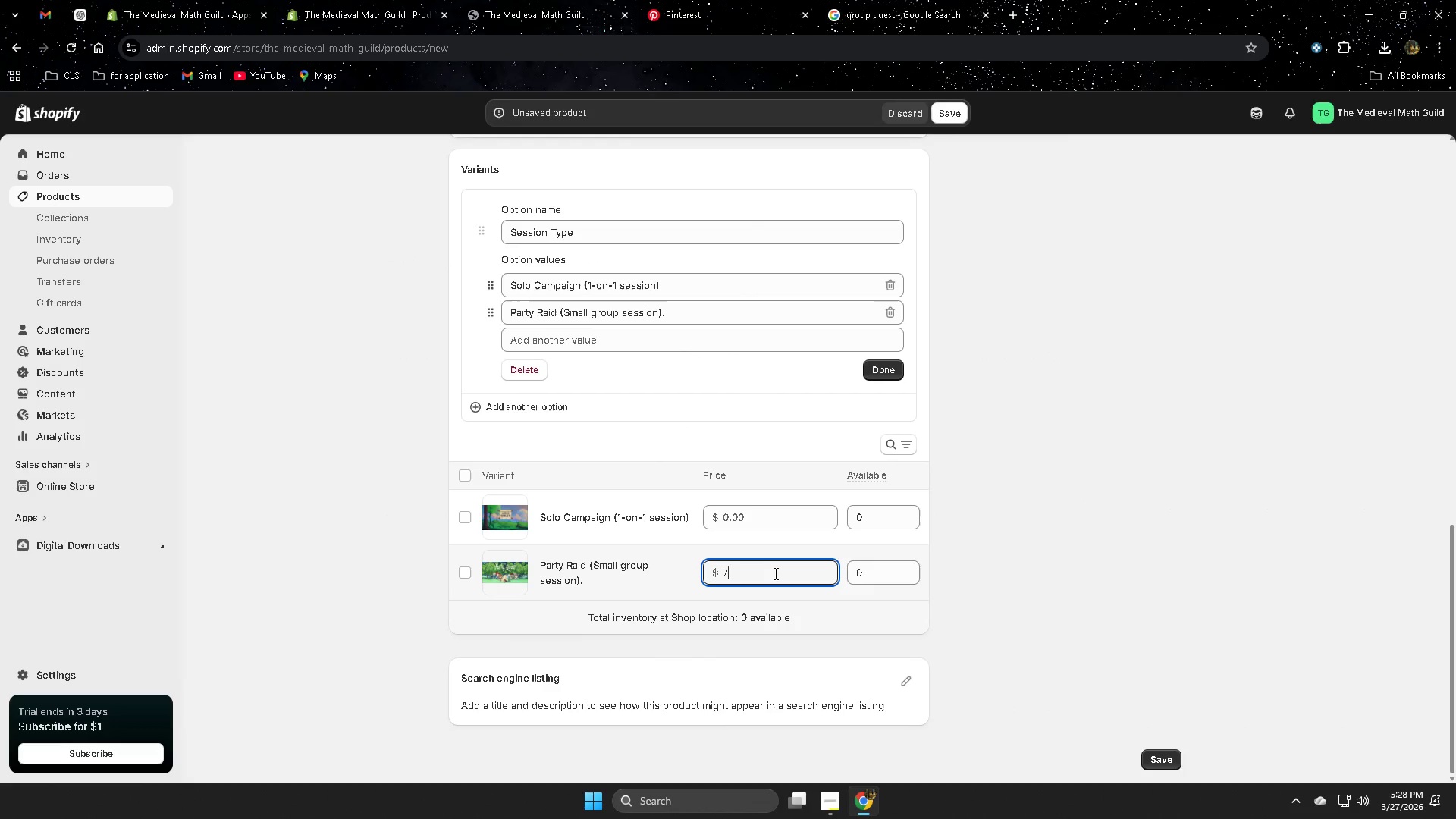 
key(Numpad8)
 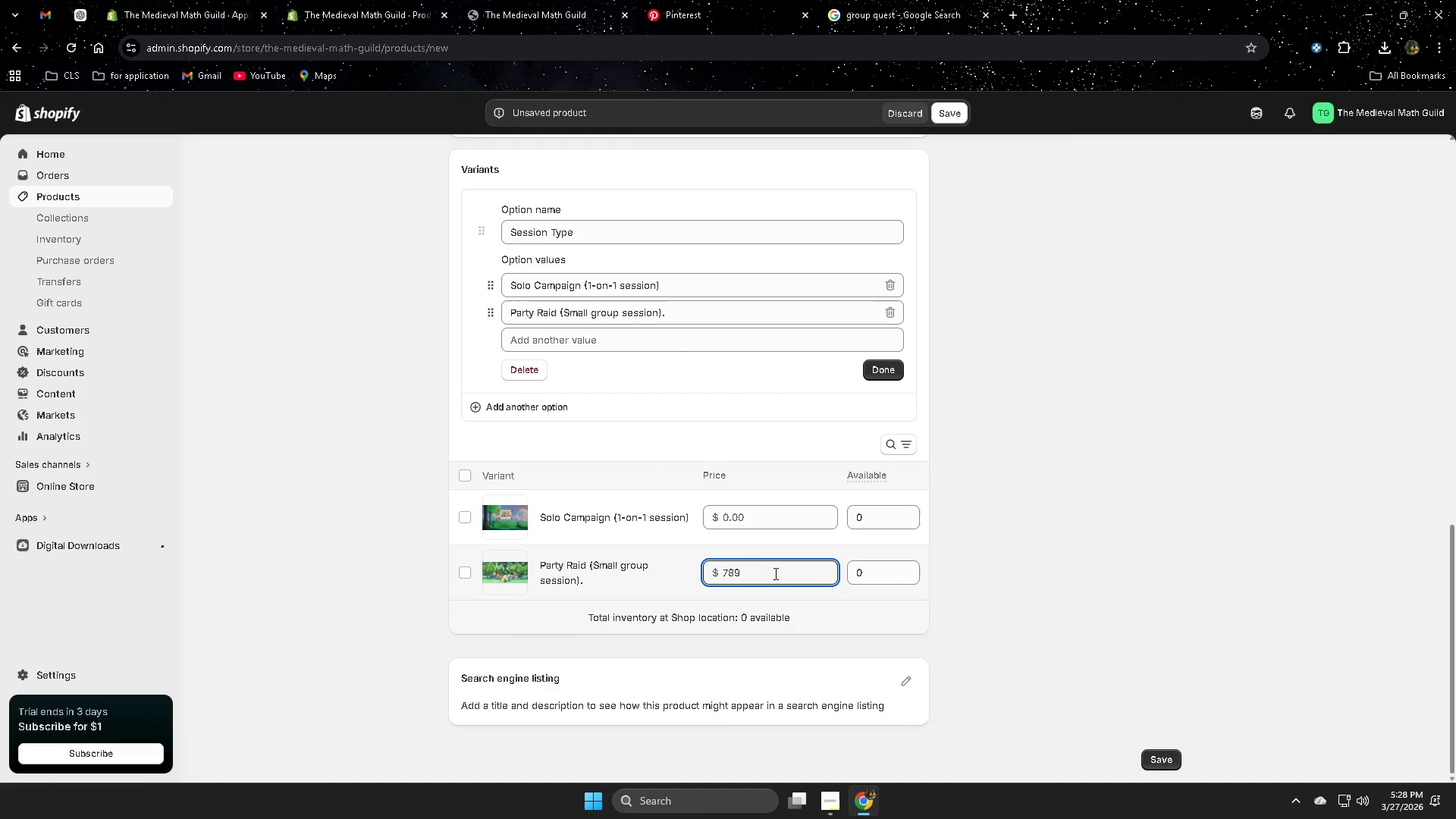 
key(Numpad9)
 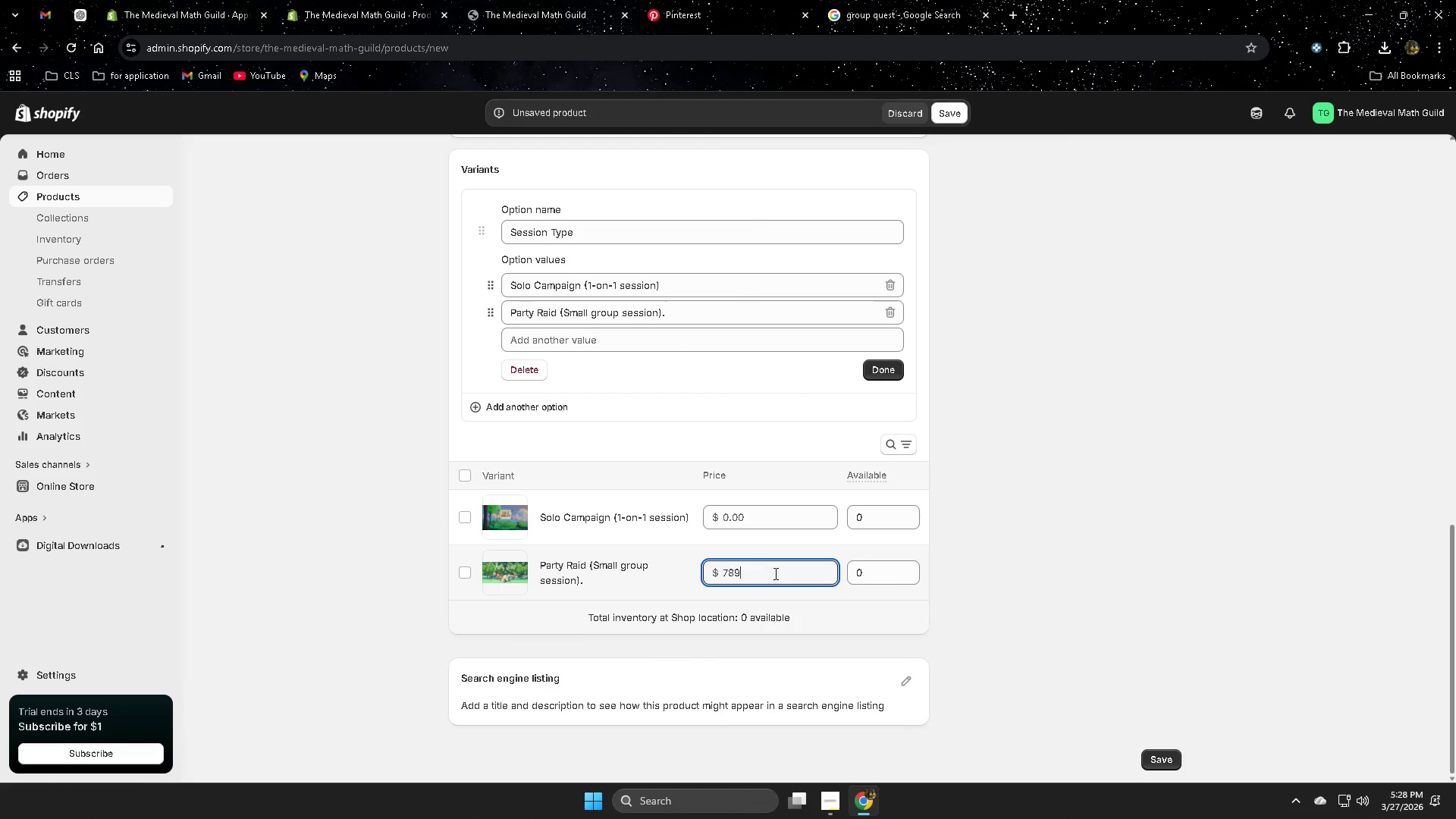 
key(Backspace)
 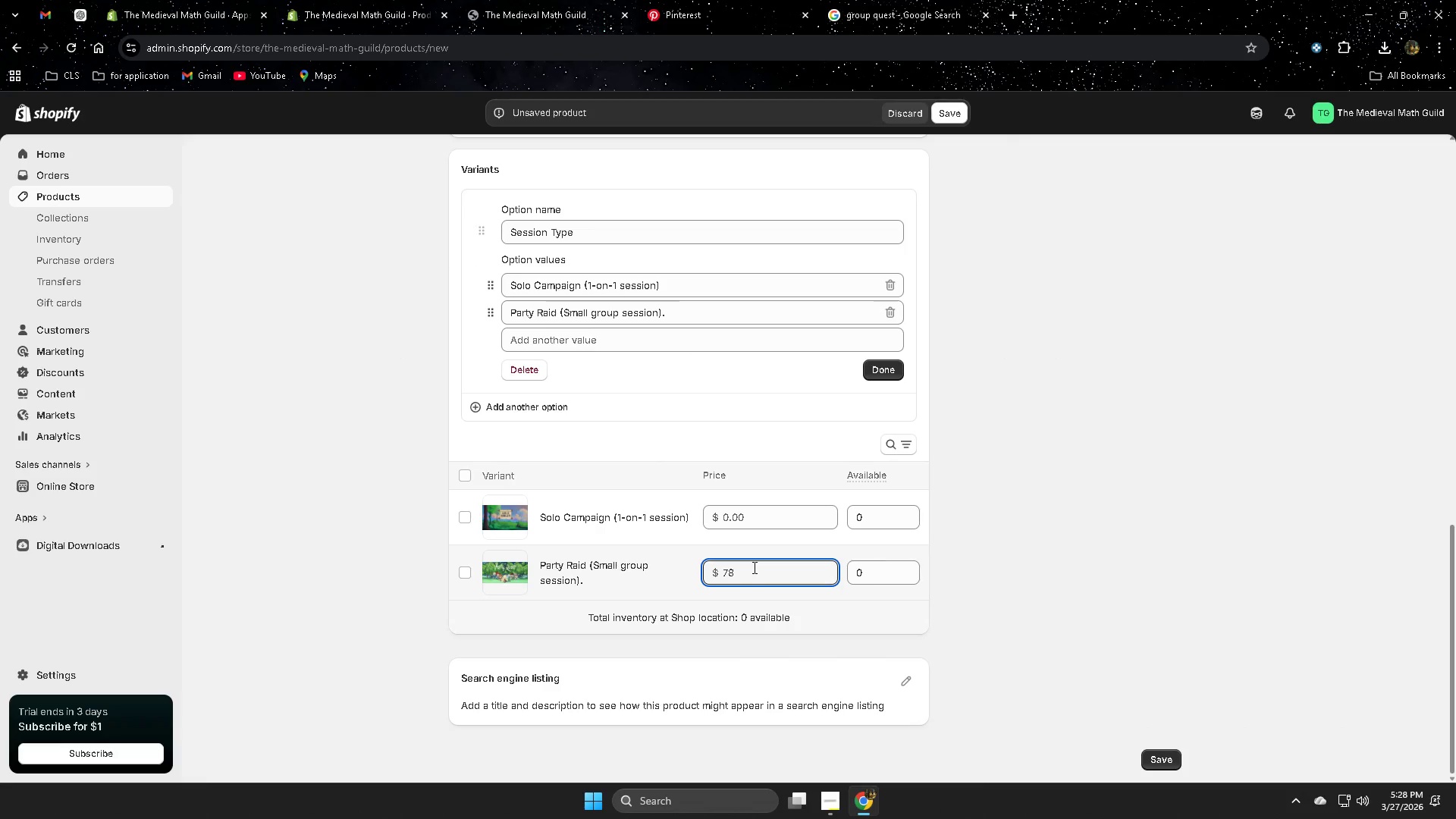 
left_click([748, 576])
 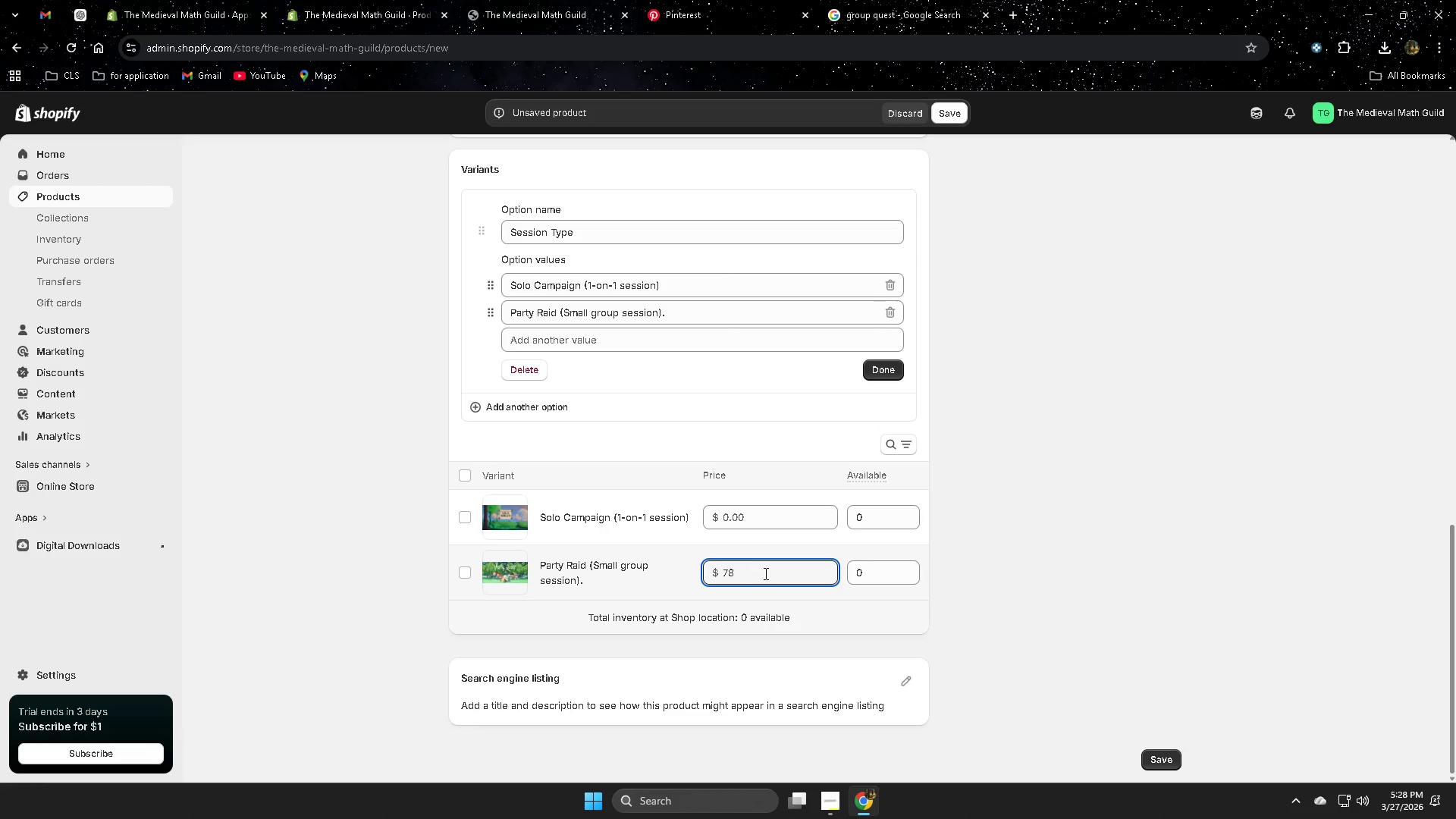 
key(Backspace)
 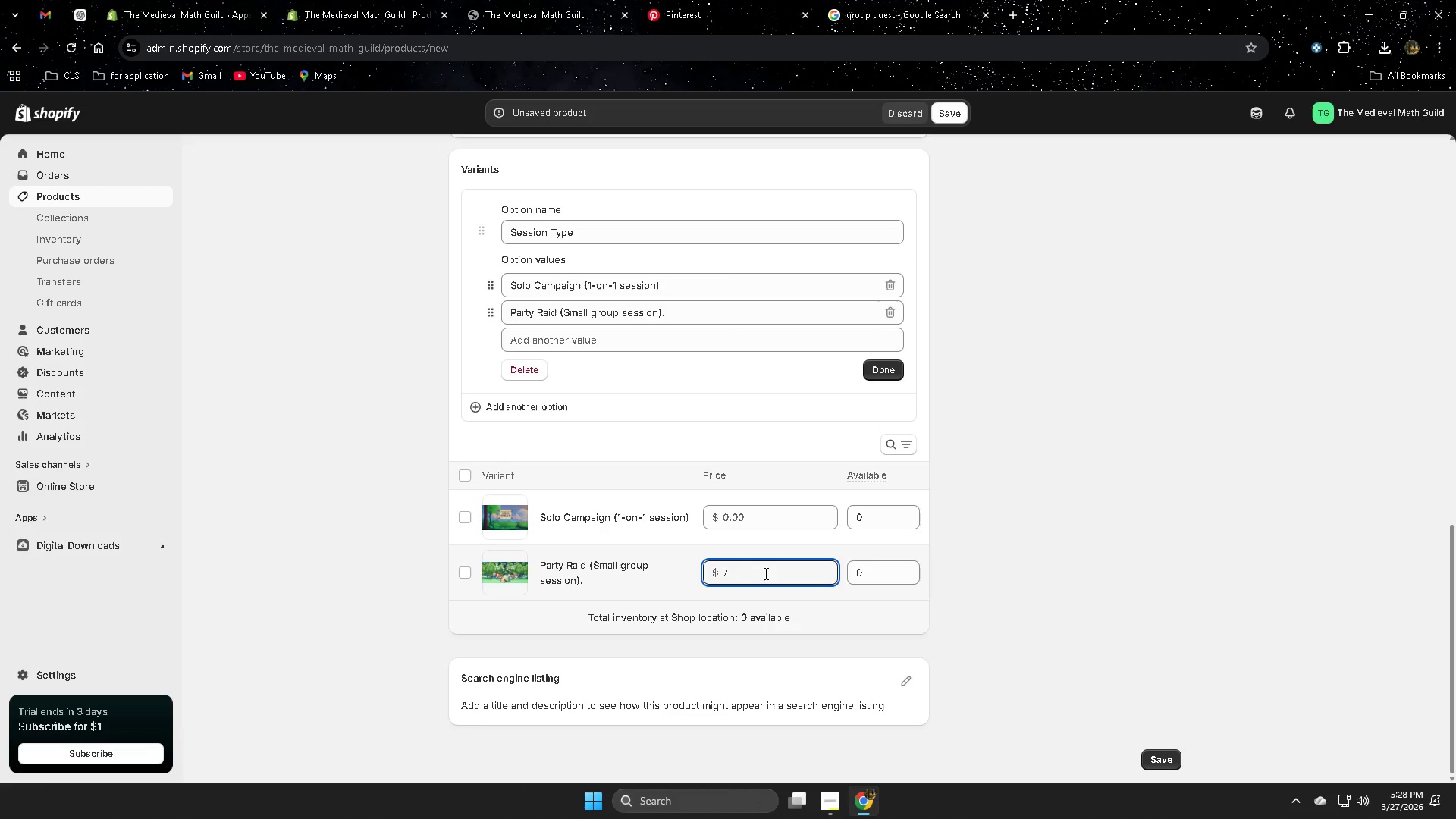 
key(Backspace)
 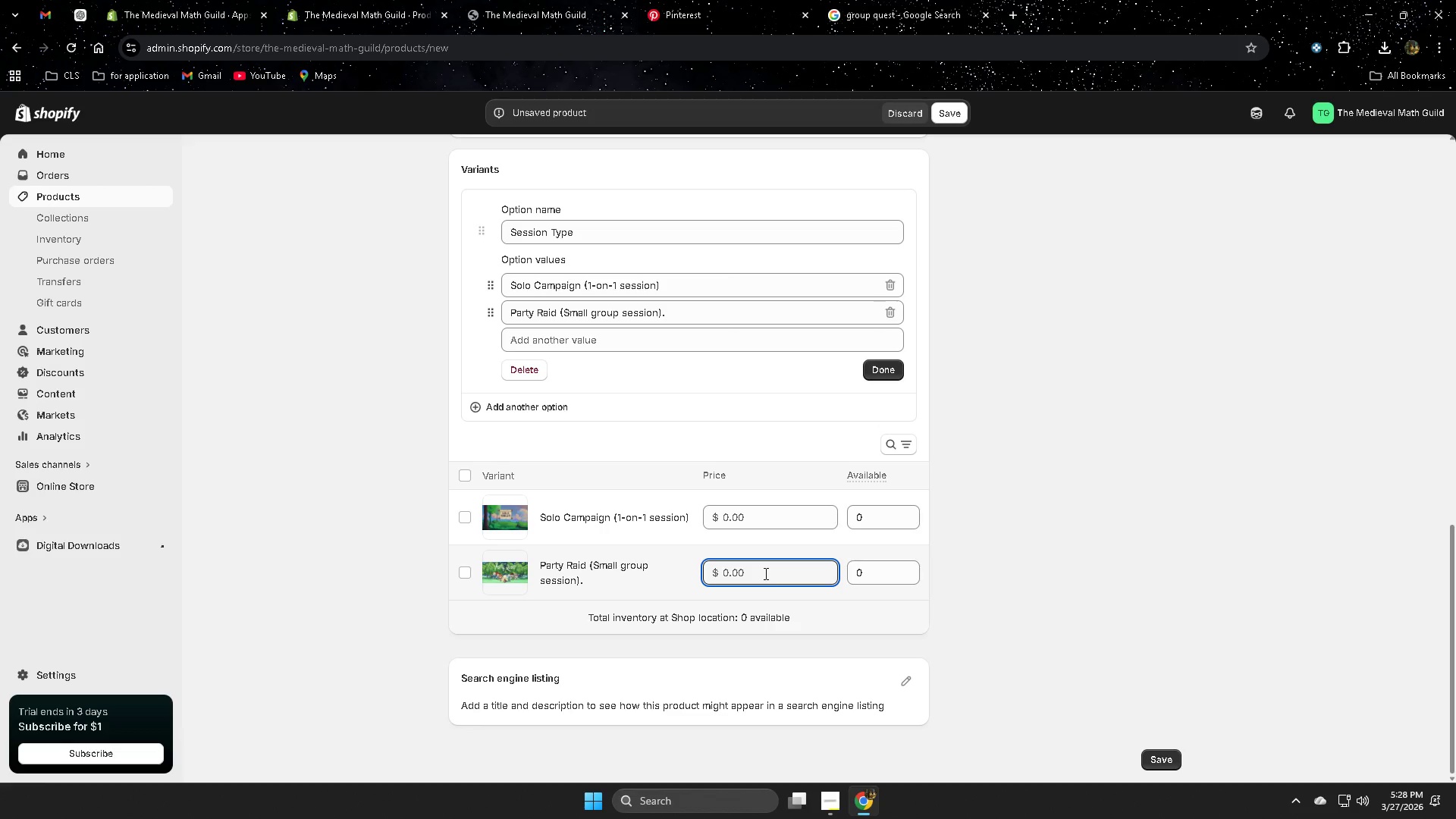 
key(Numpad2)
 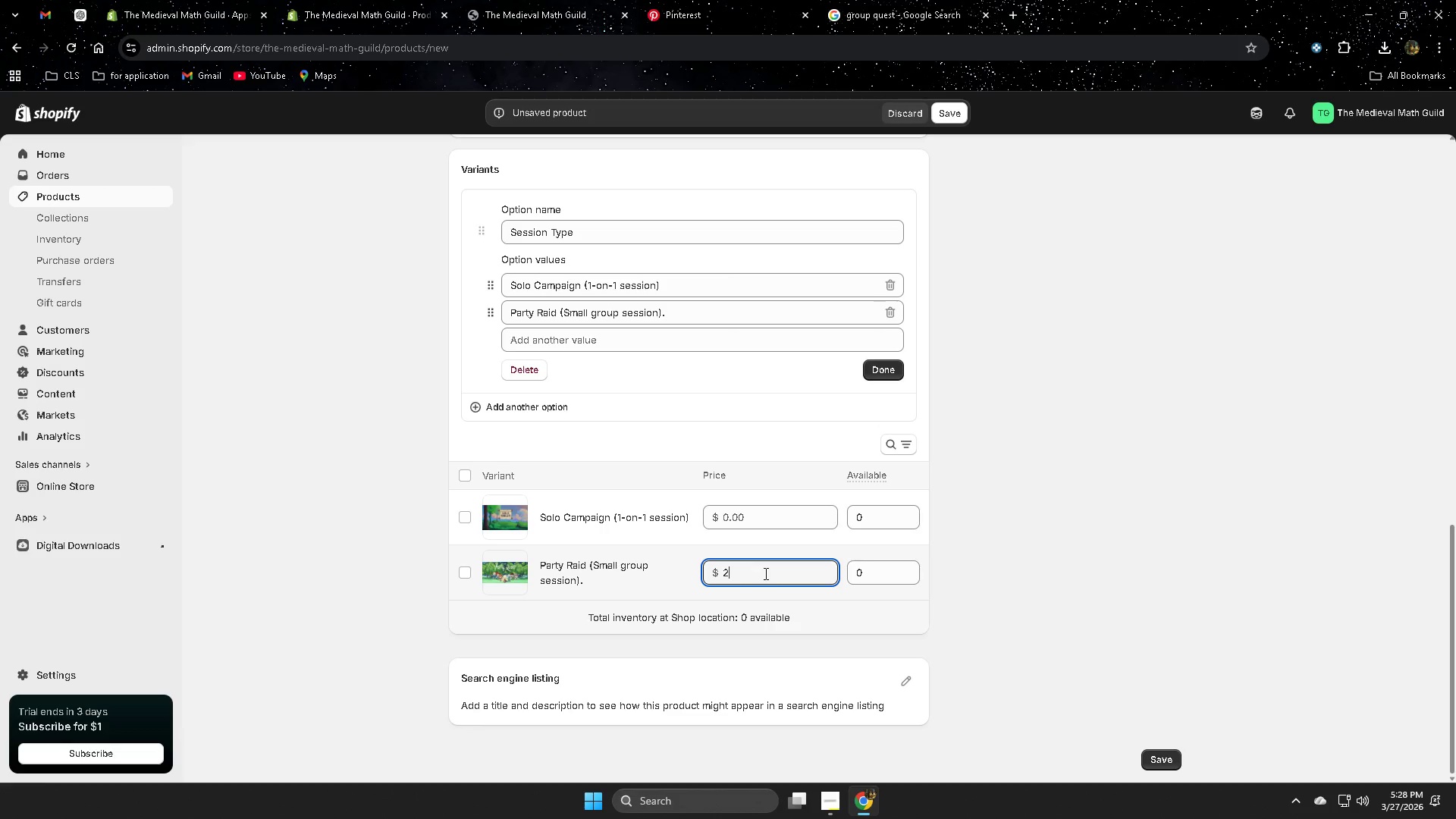 
key(Numpad5)
 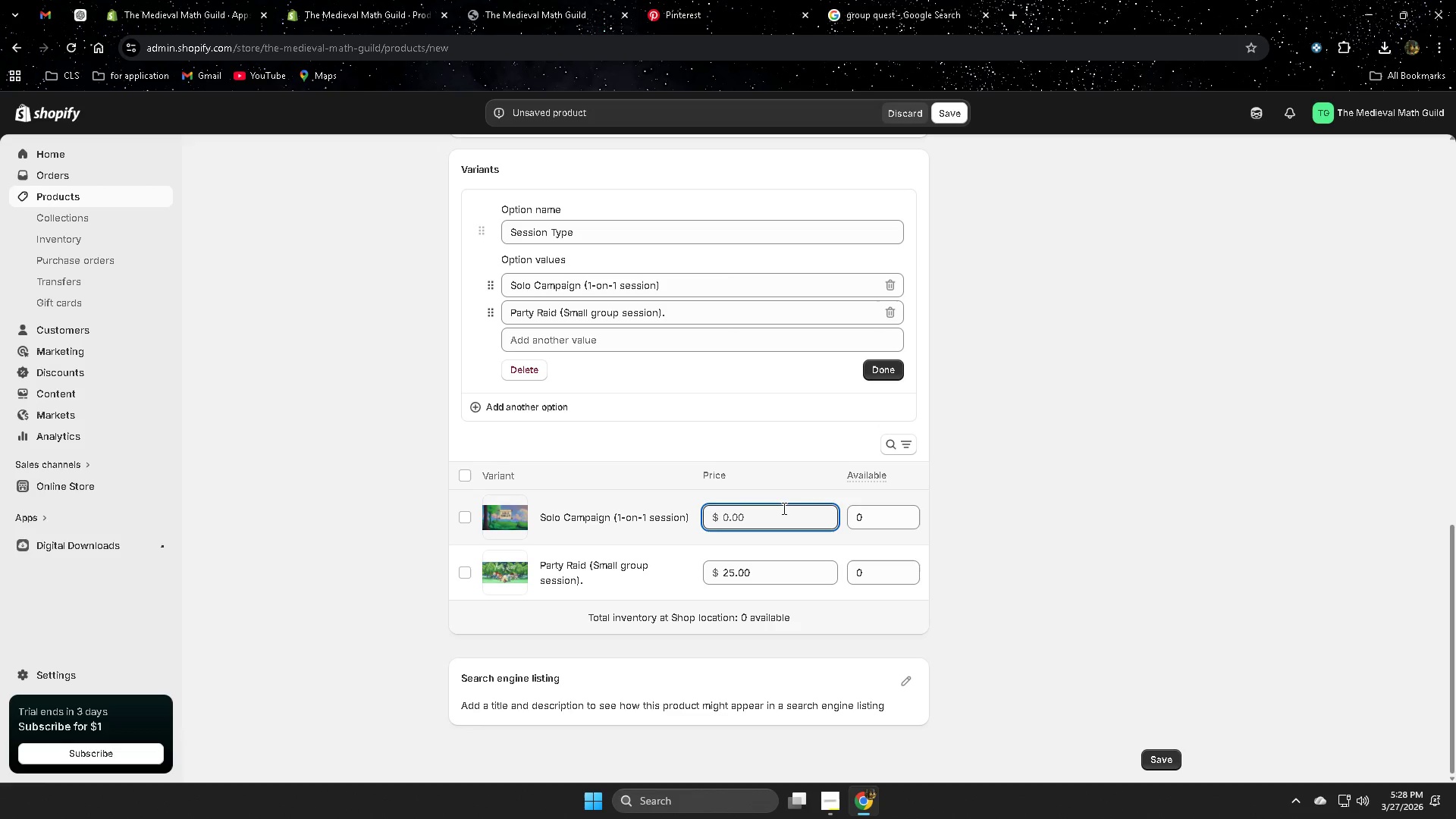 
key(Numpad5)
 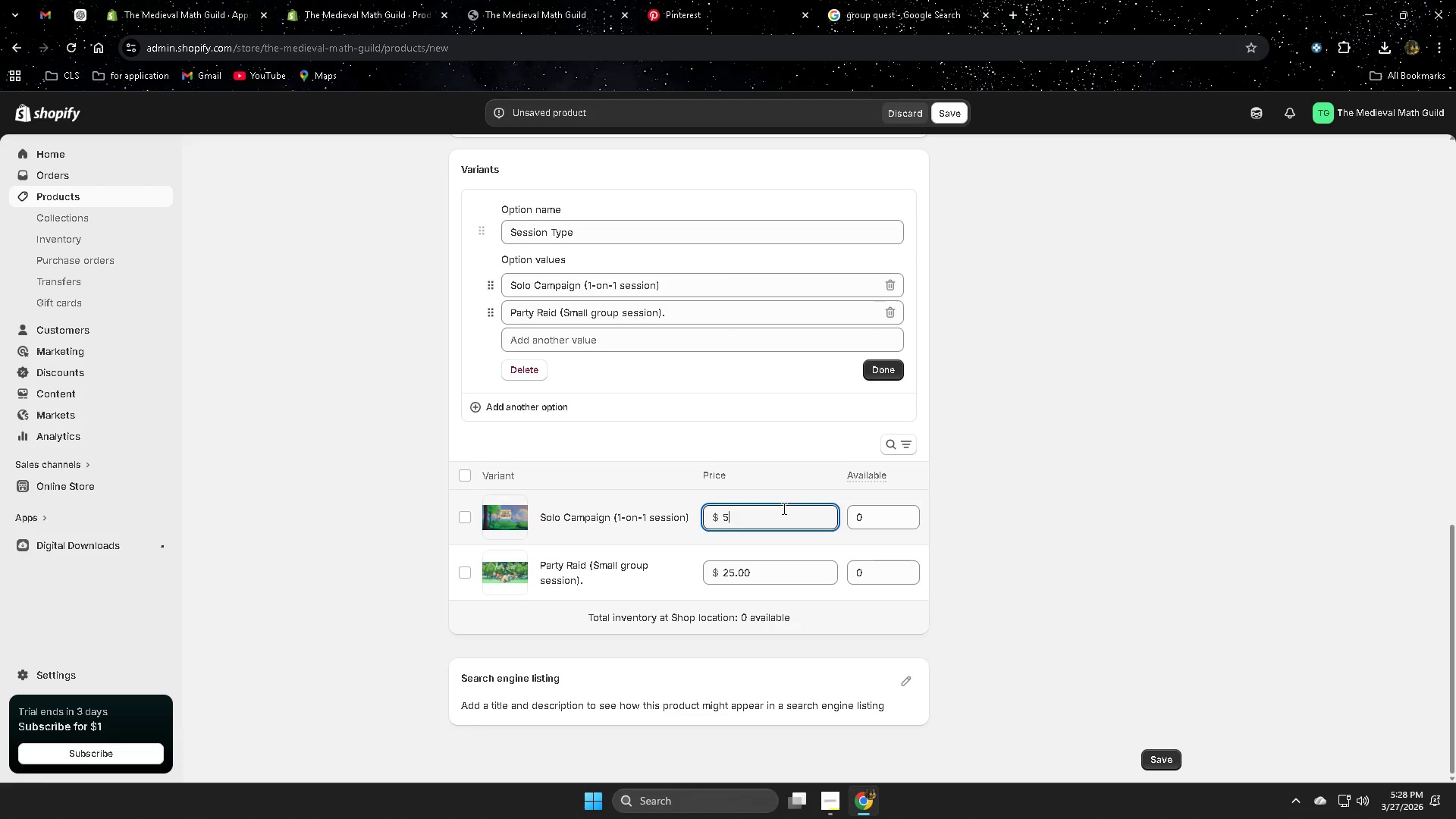 
key(Numpad8)
 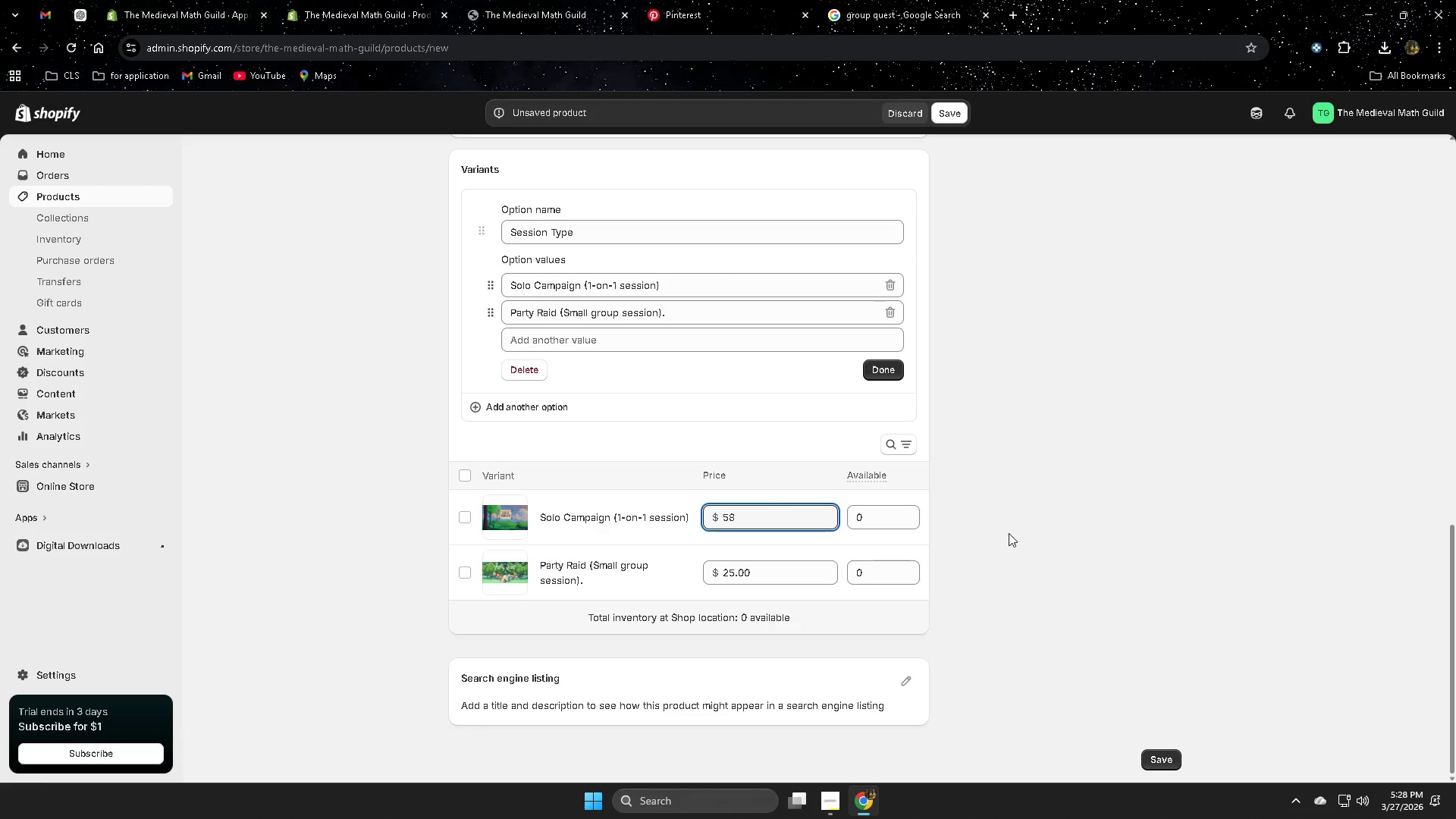 
left_click([1016, 533])
 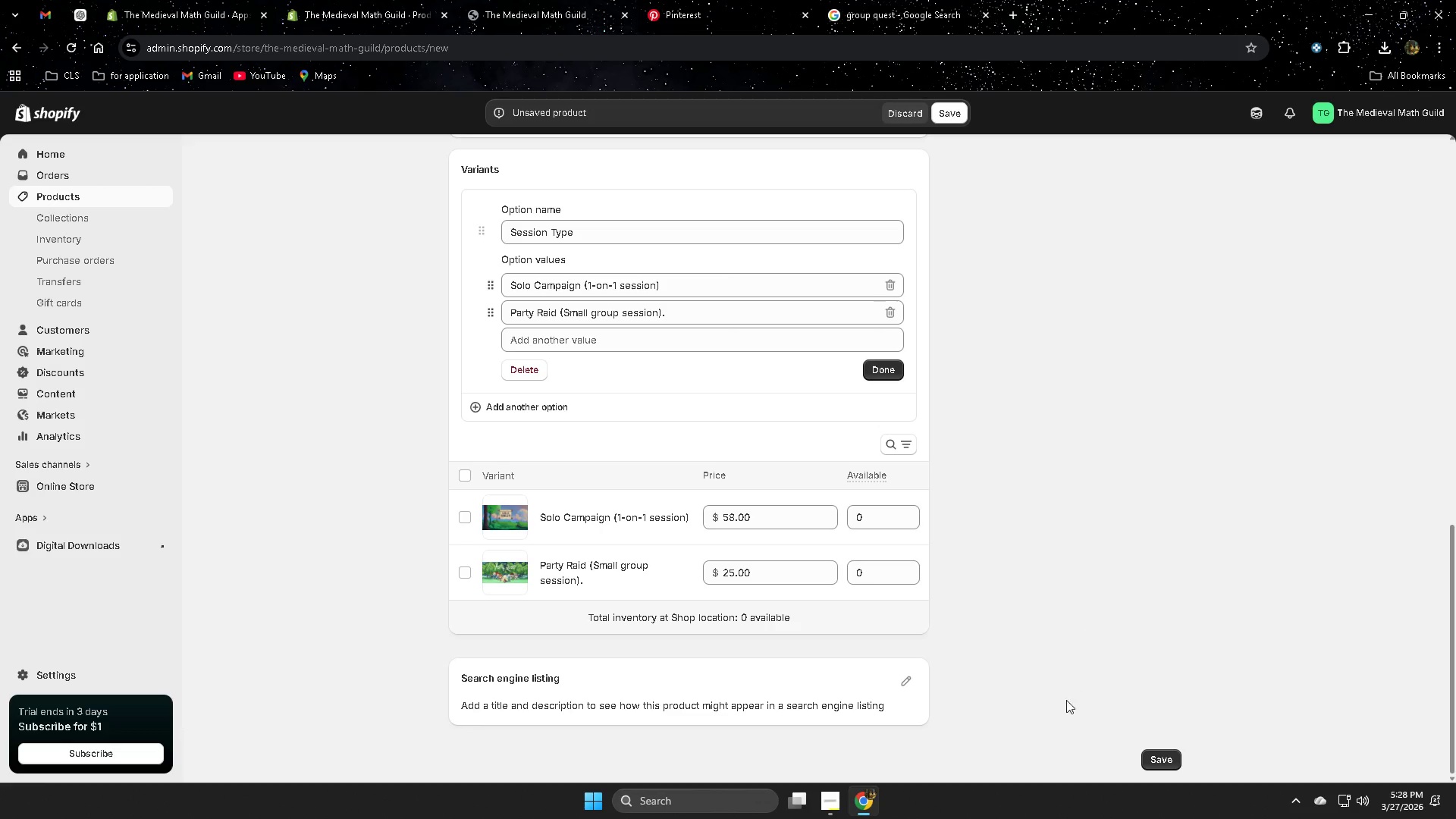 
scroll: coordinate [899, 617], scroll_direction: down, amount: 2.0
 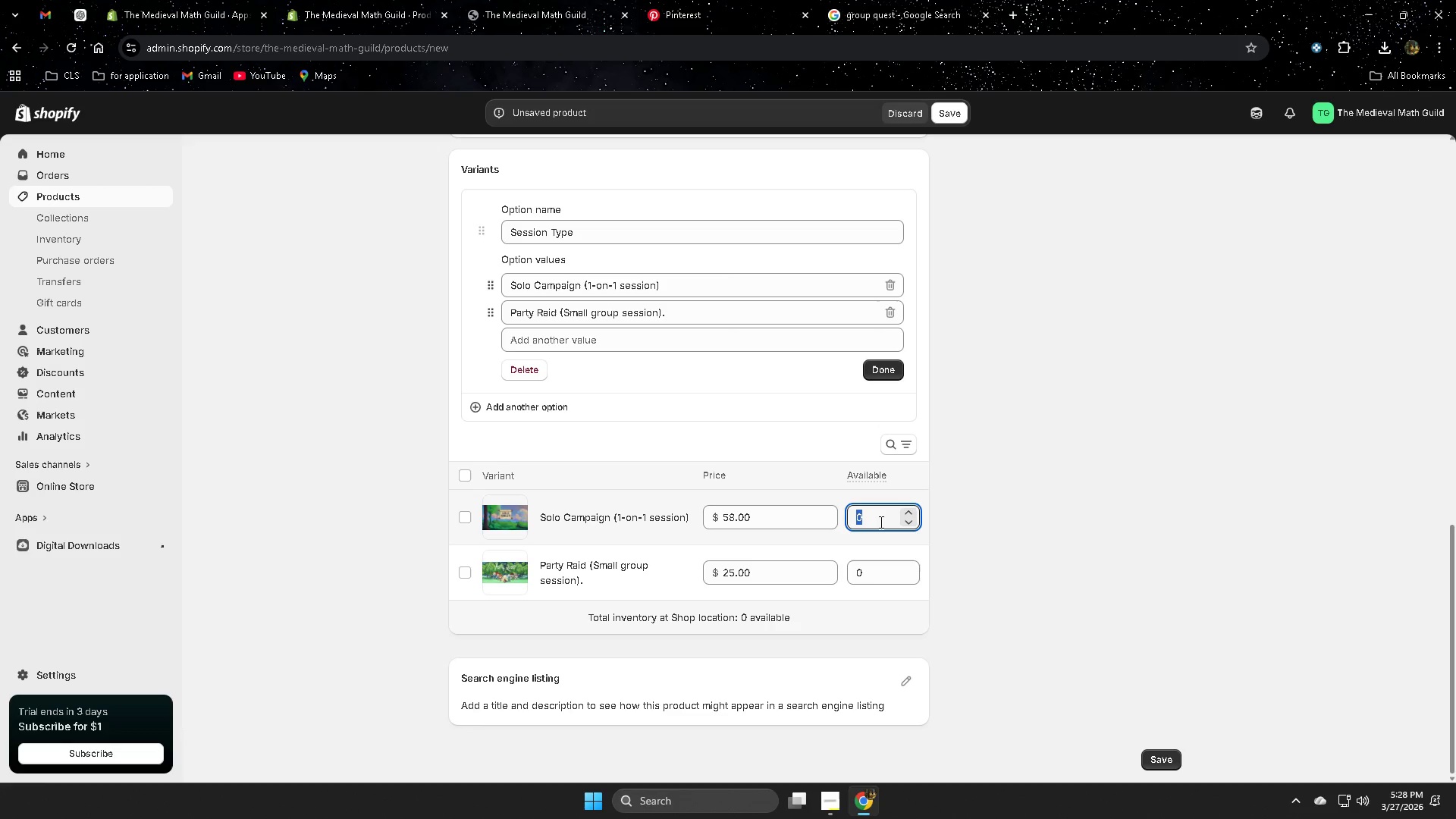 
left_click([880, 522])
 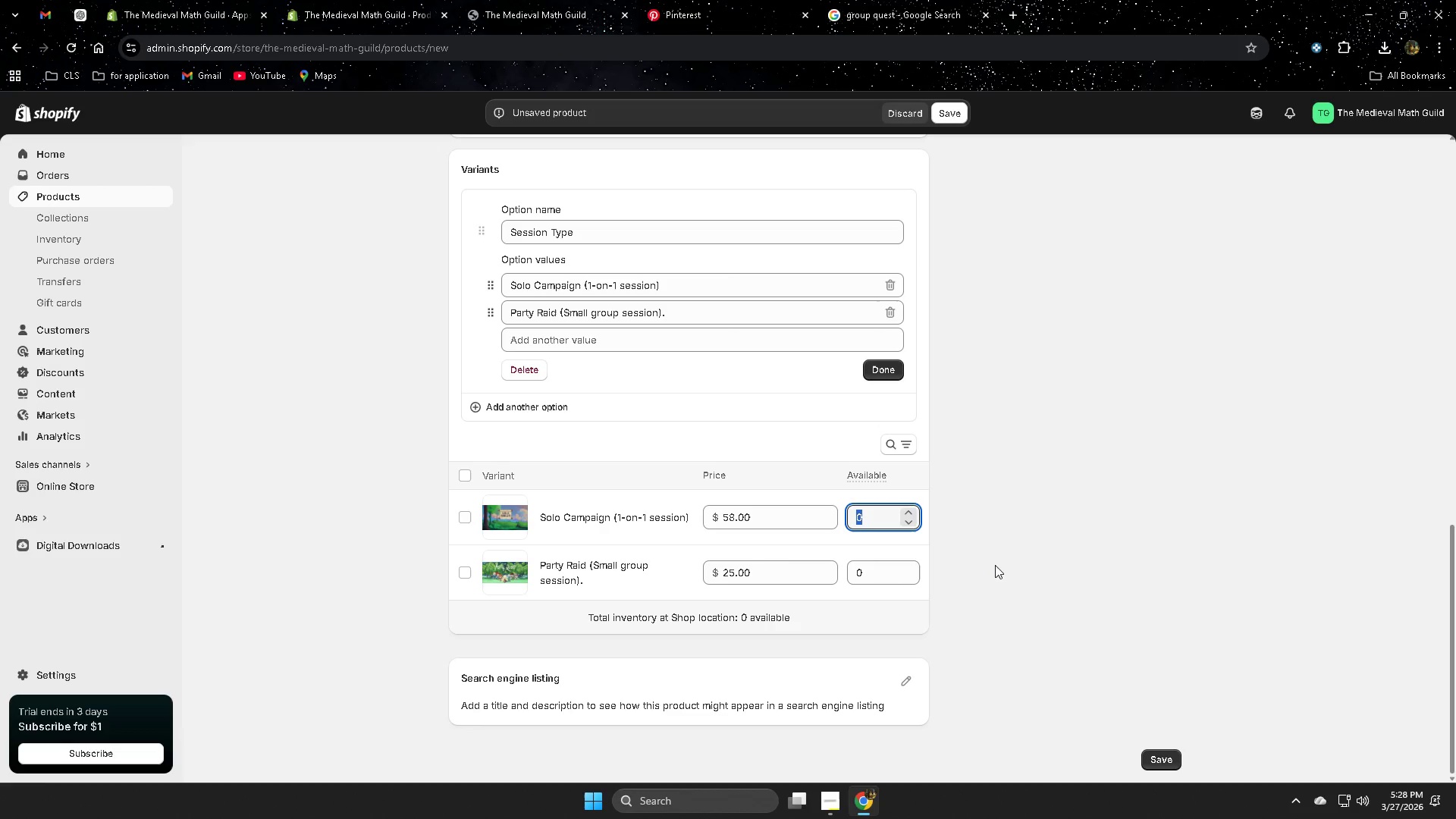 
key(1)
 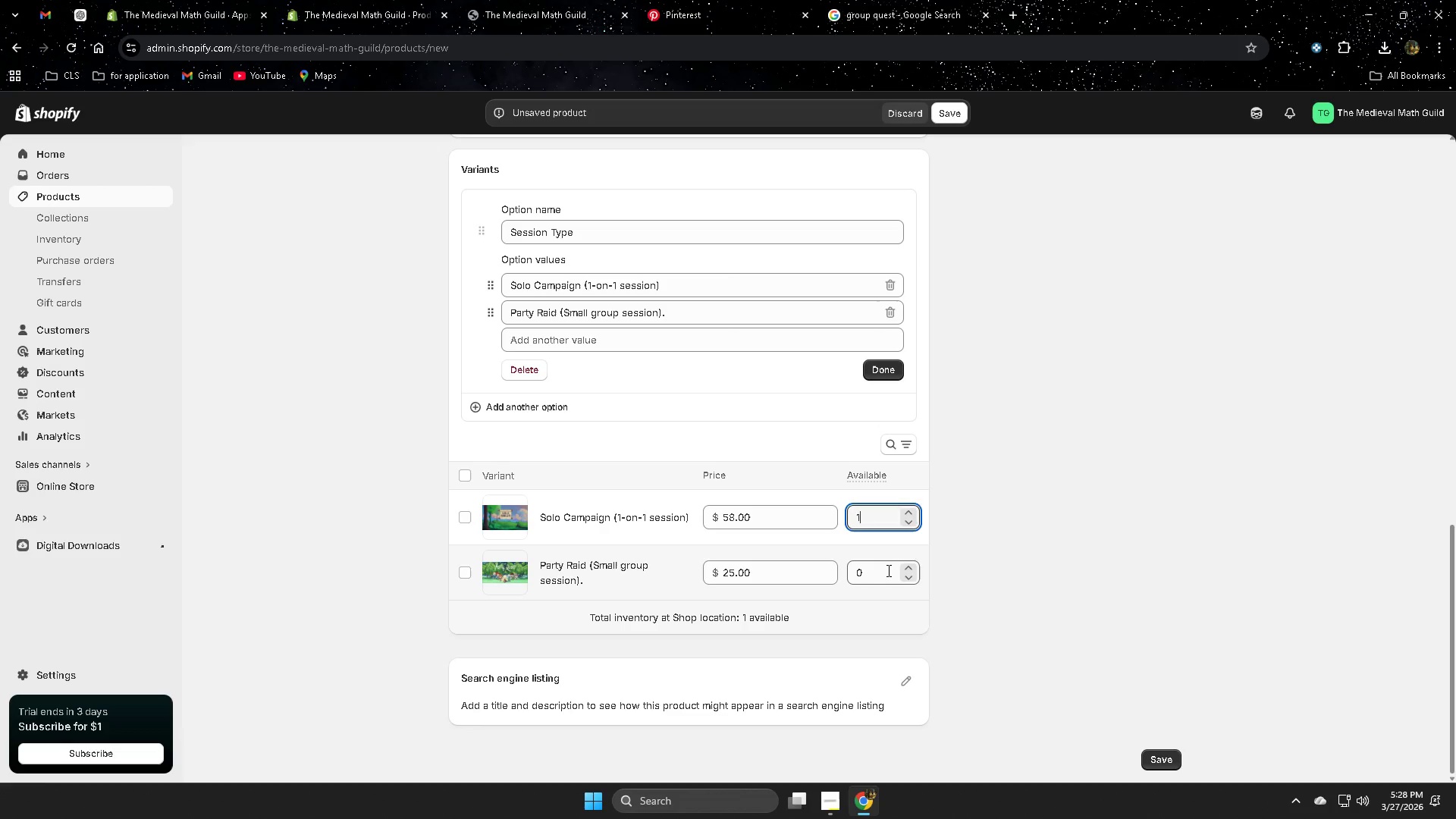 
left_click([887, 570])
 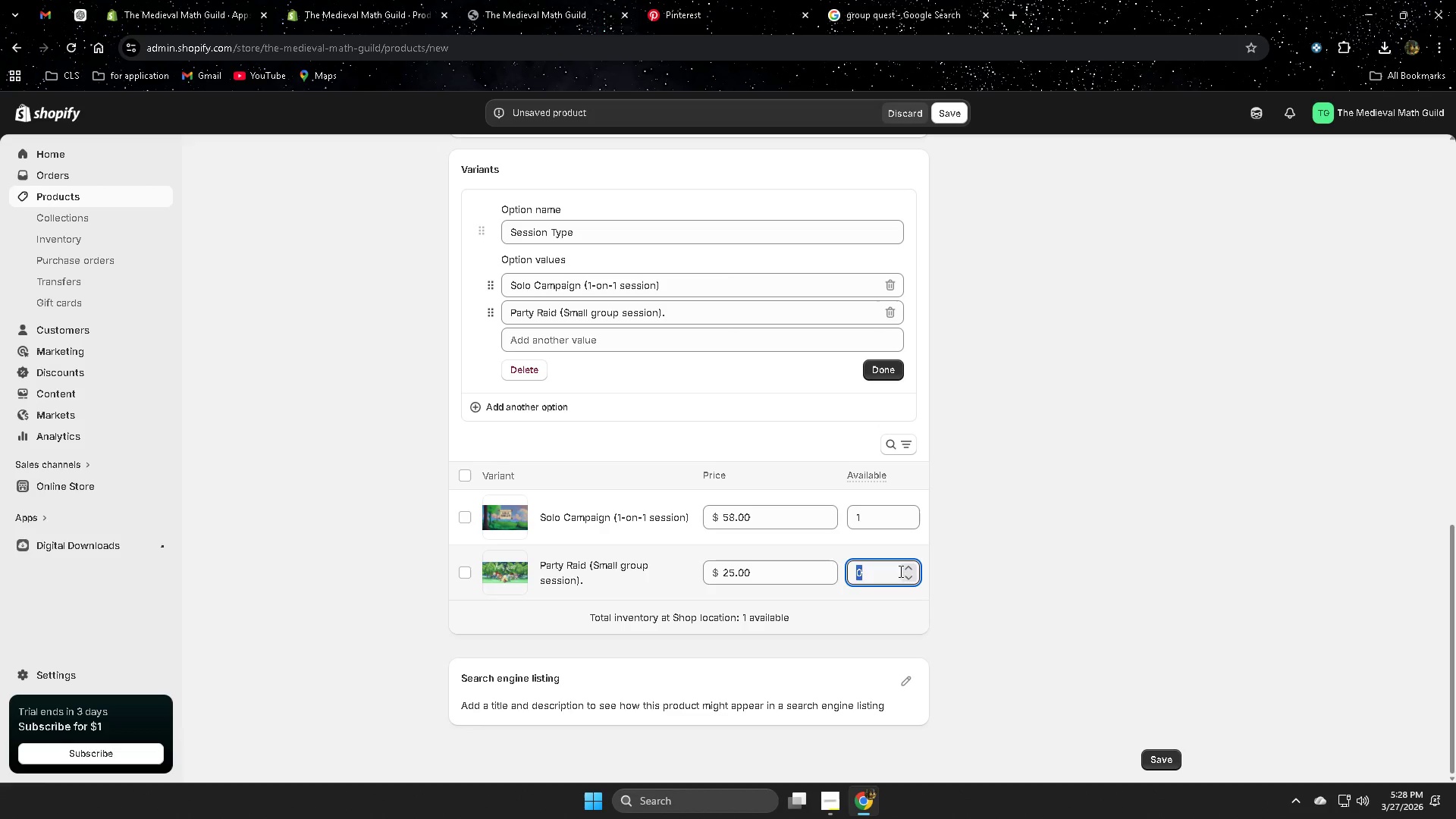 
key(1)
 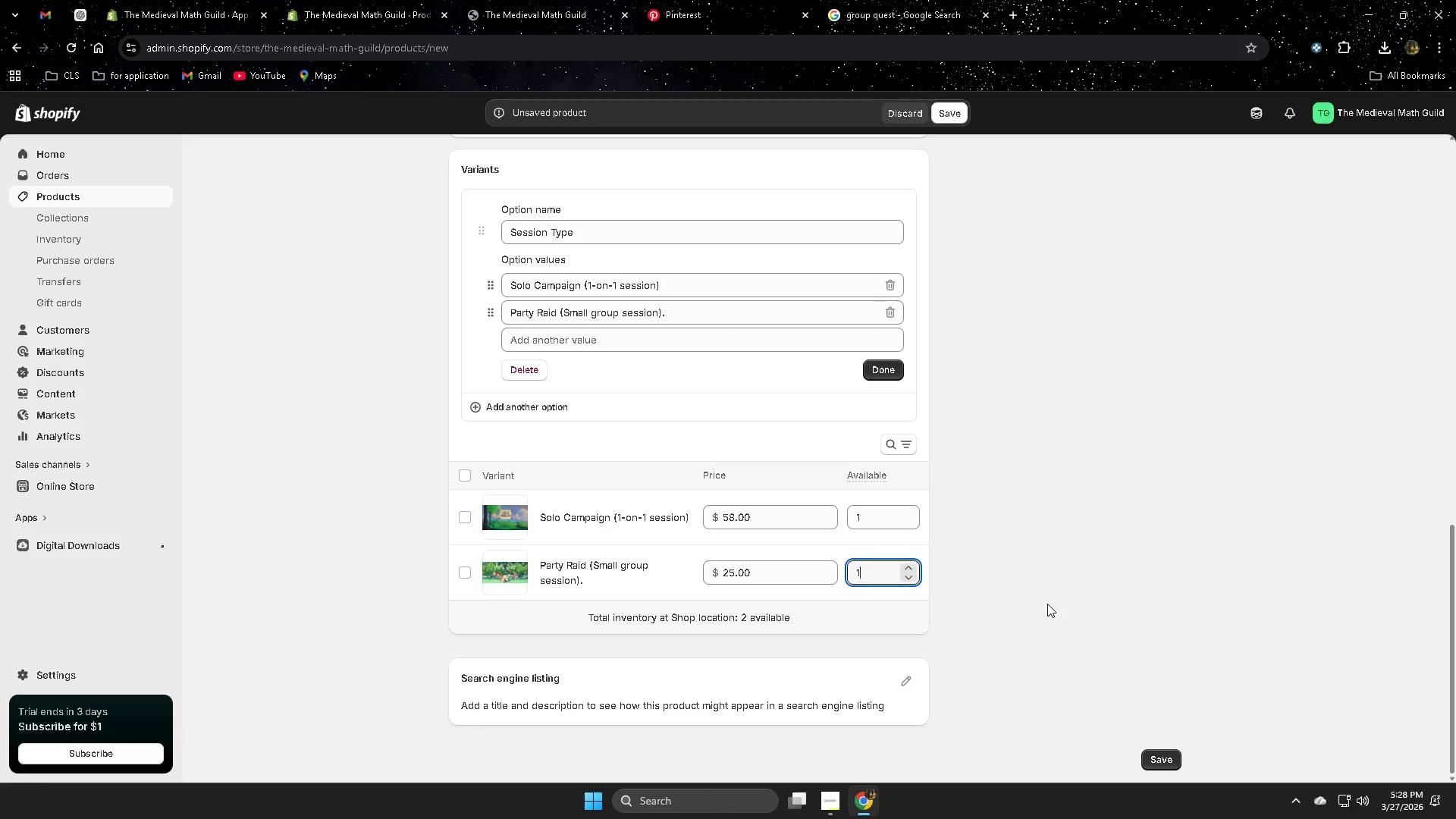 
scroll: coordinate [1047, 604], scroll_direction: down, amount: 1.0
 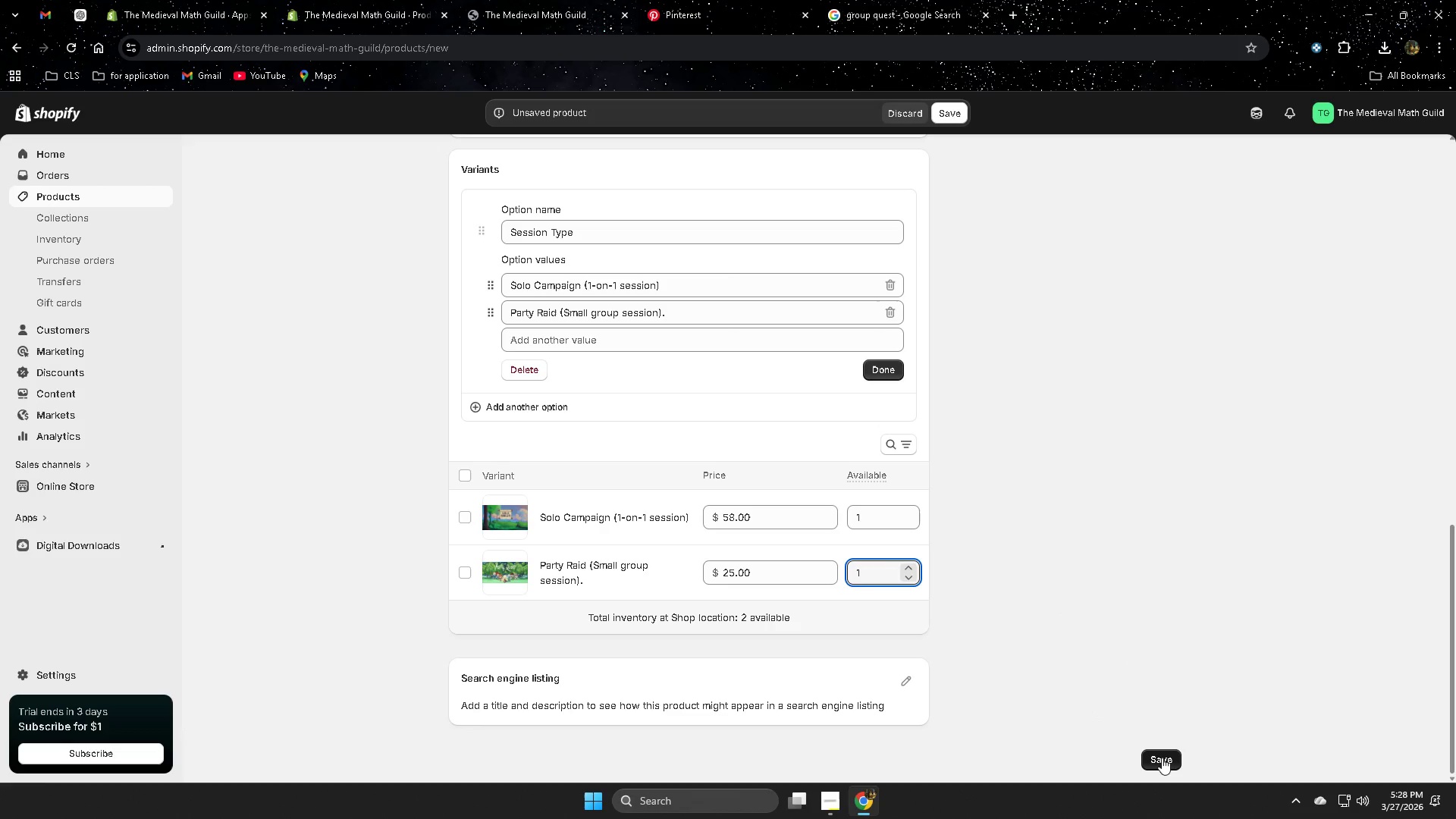 
left_click([1162, 758])
 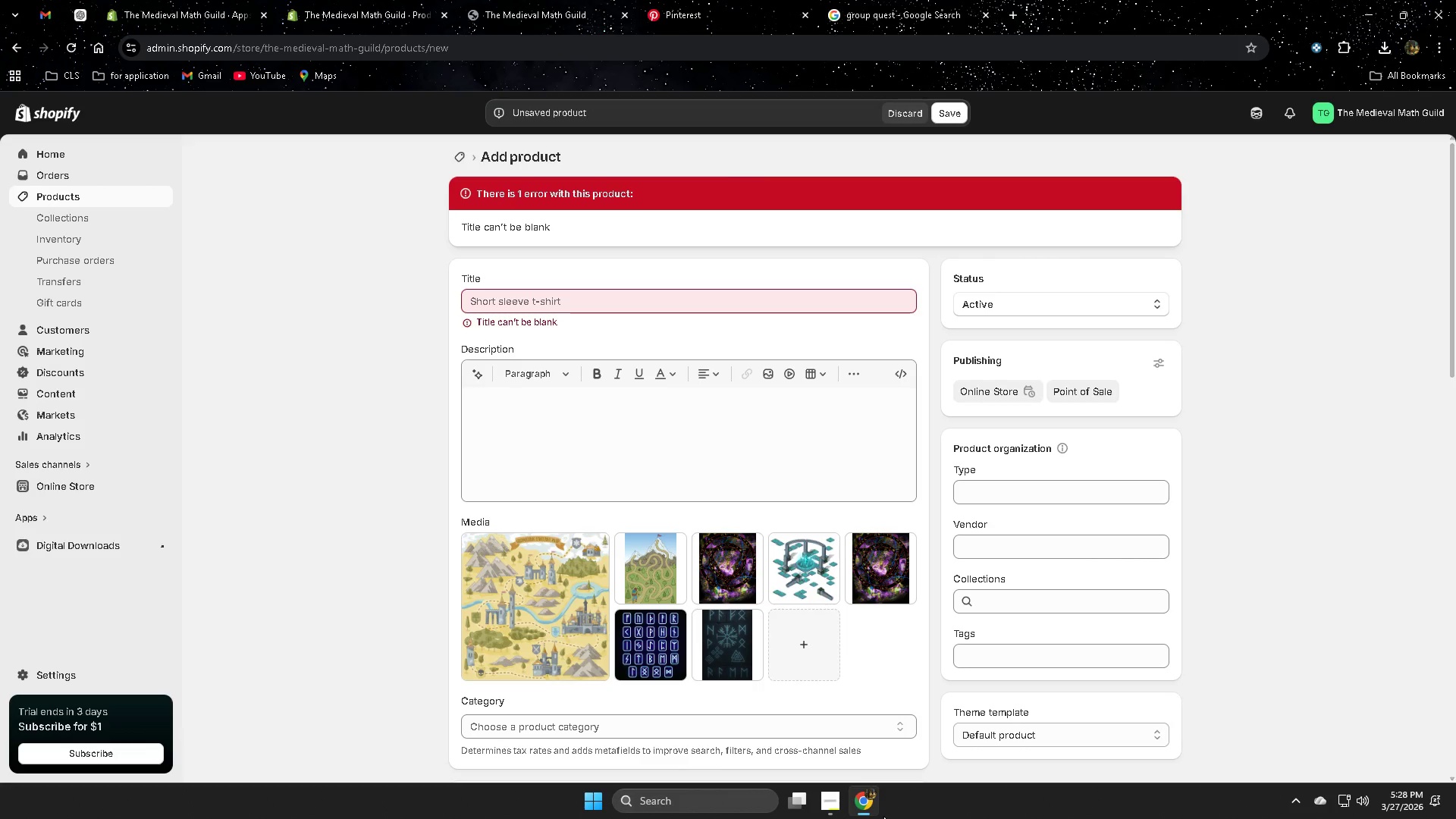 
left_click([833, 743])